 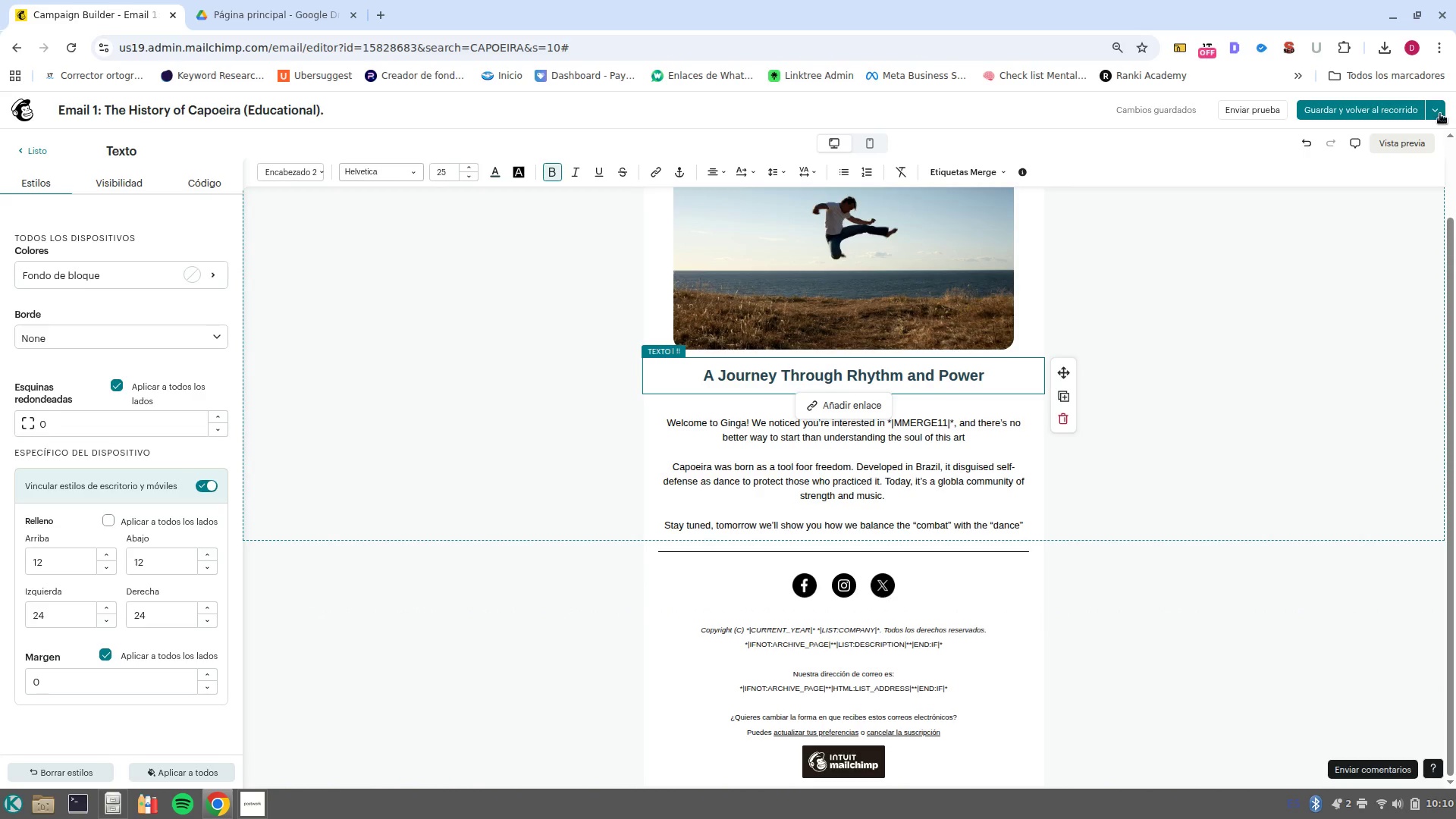 
left_click([1440, 114])
 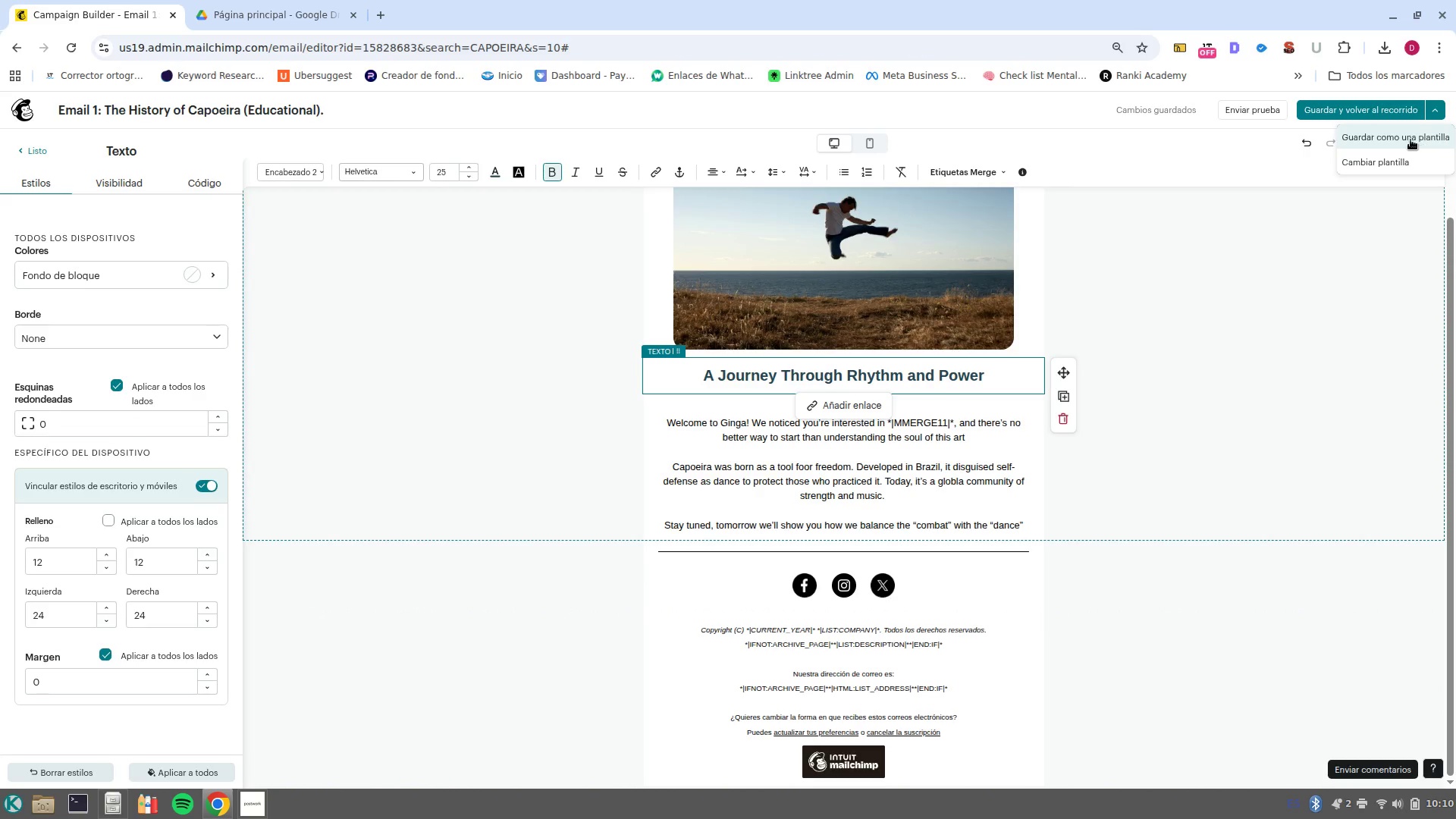 
left_click([1410, 140])
 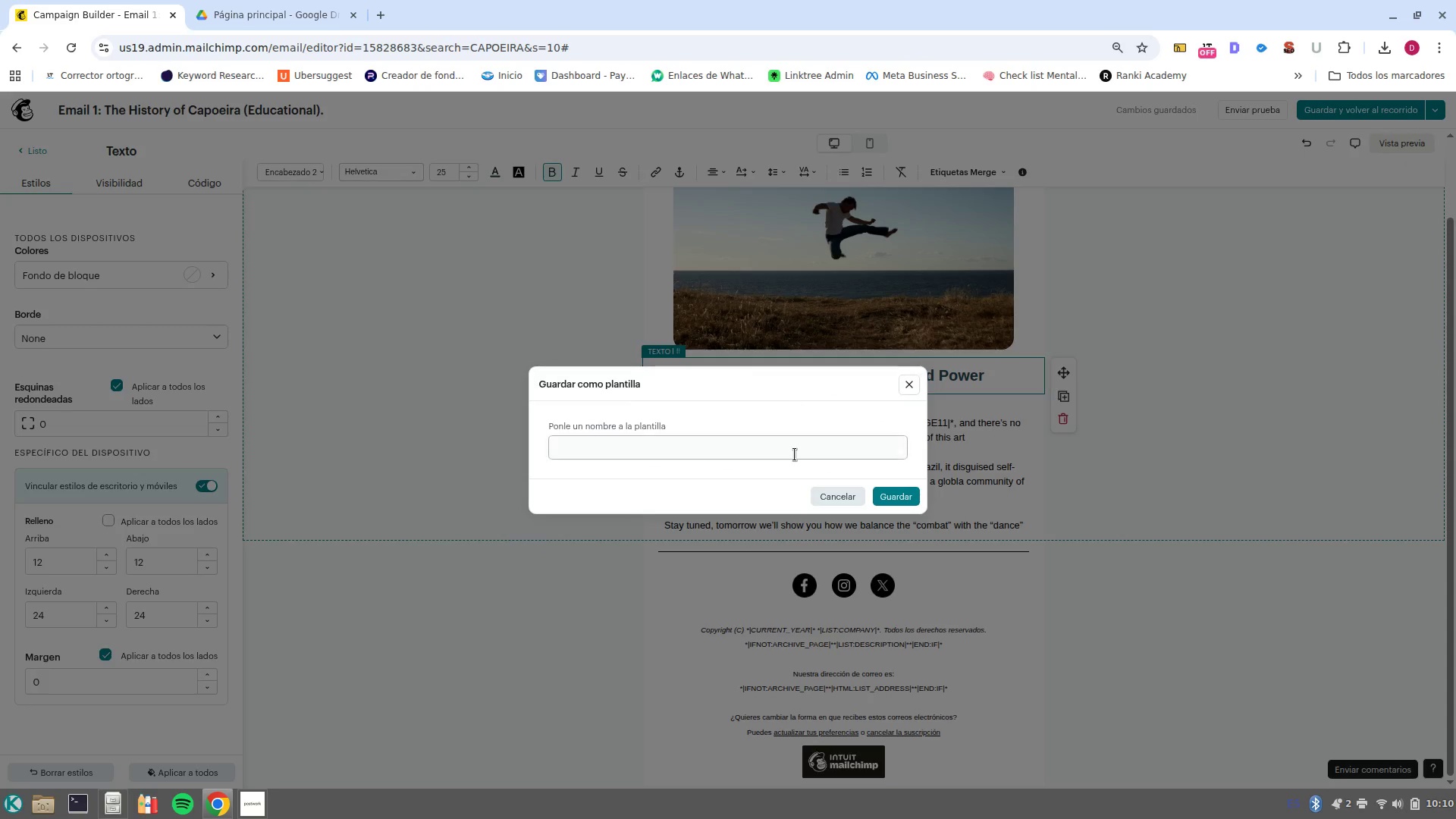 
left_click([795, 454])
 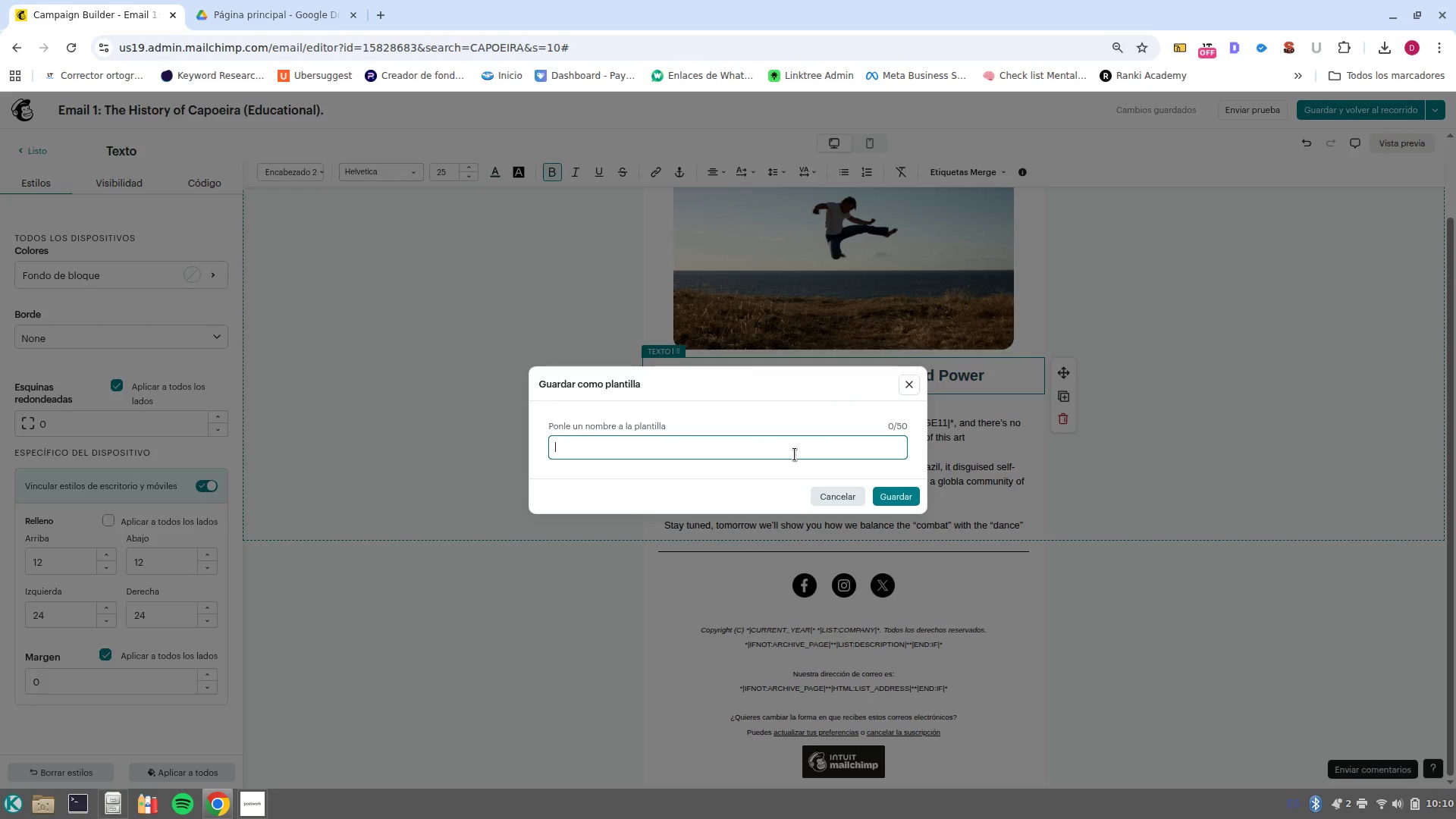 
key(Control+V)
 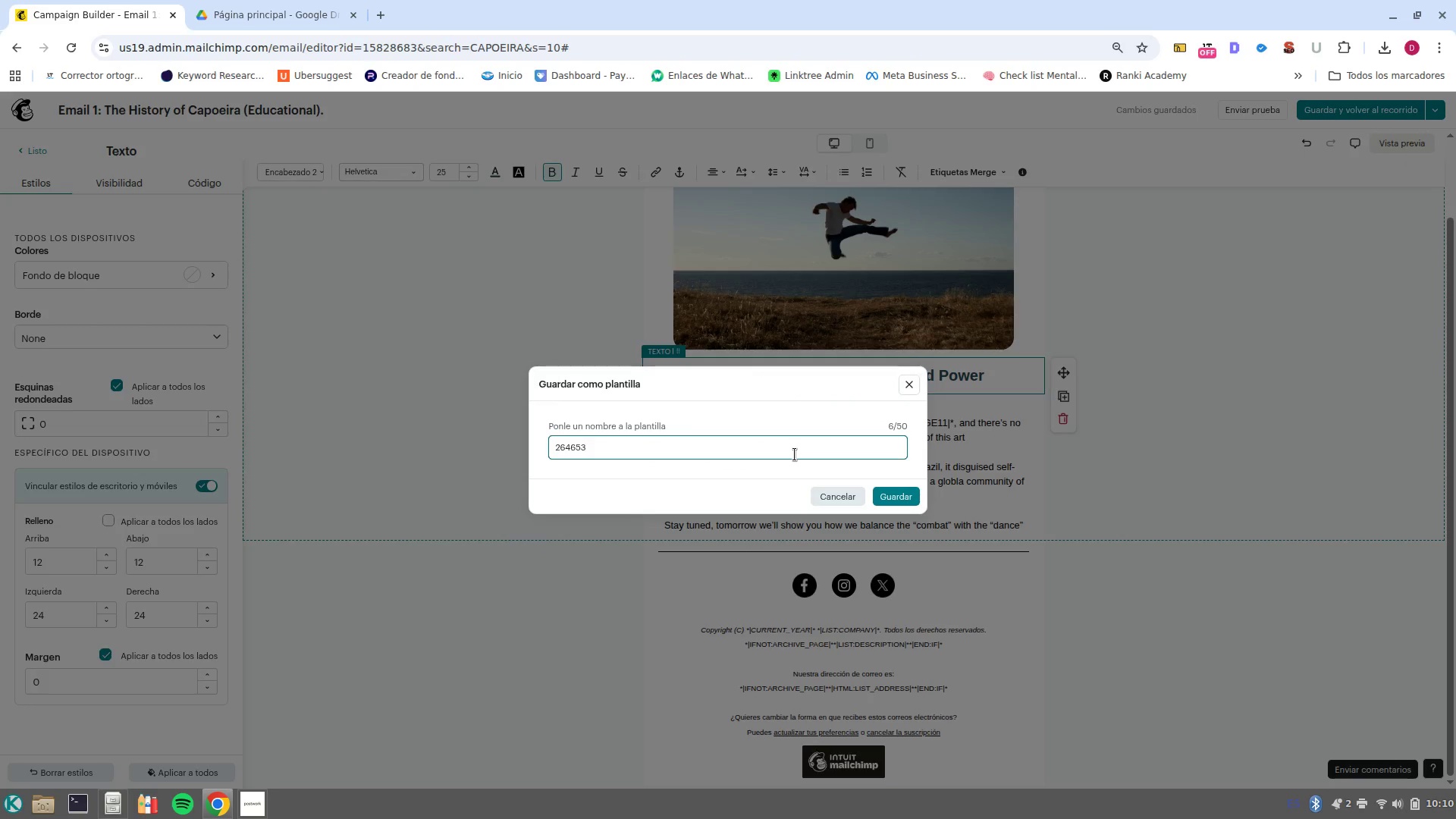 
key(Control+ControlLeft)
 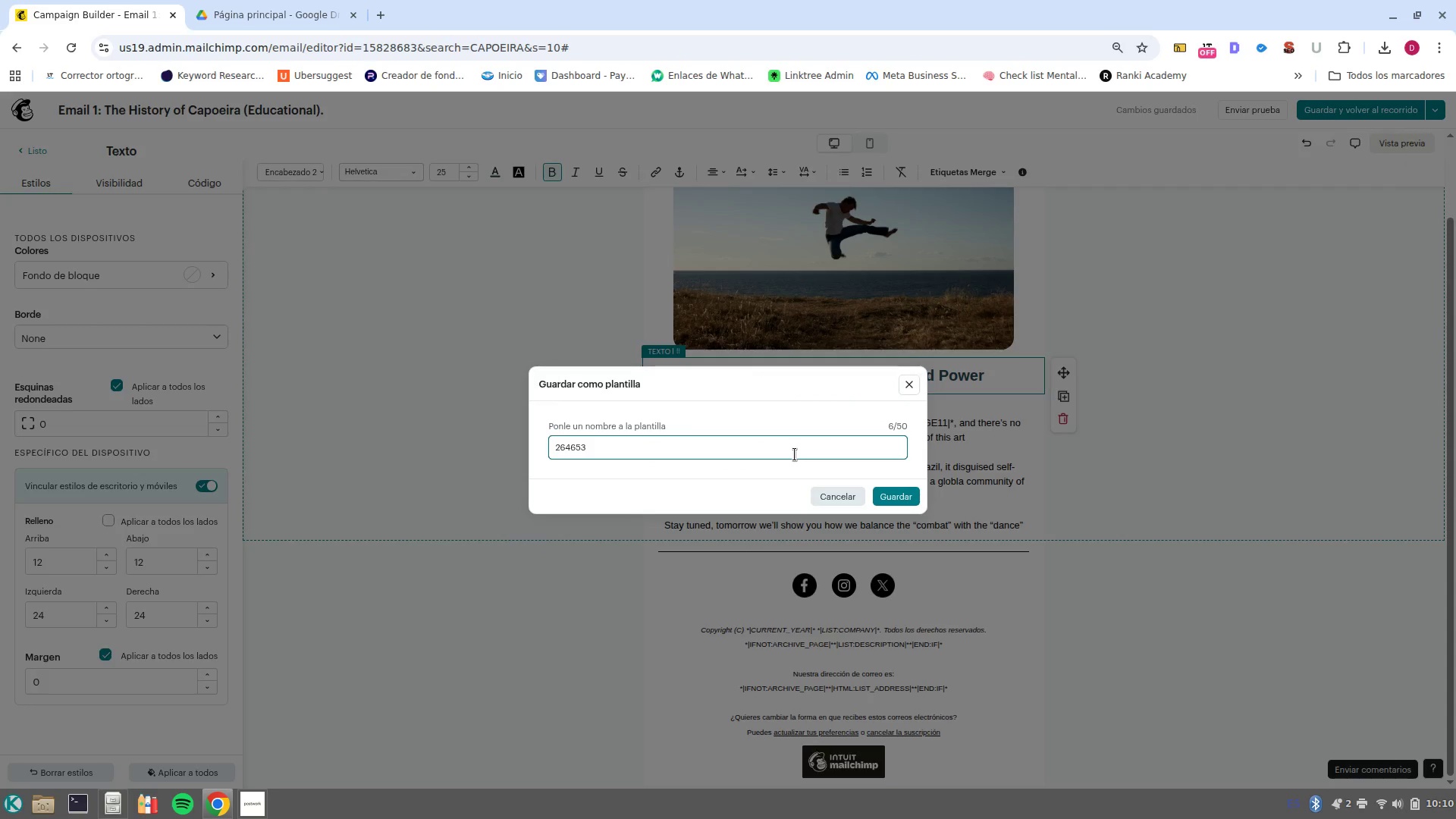 
key(Shift+Backspace)
 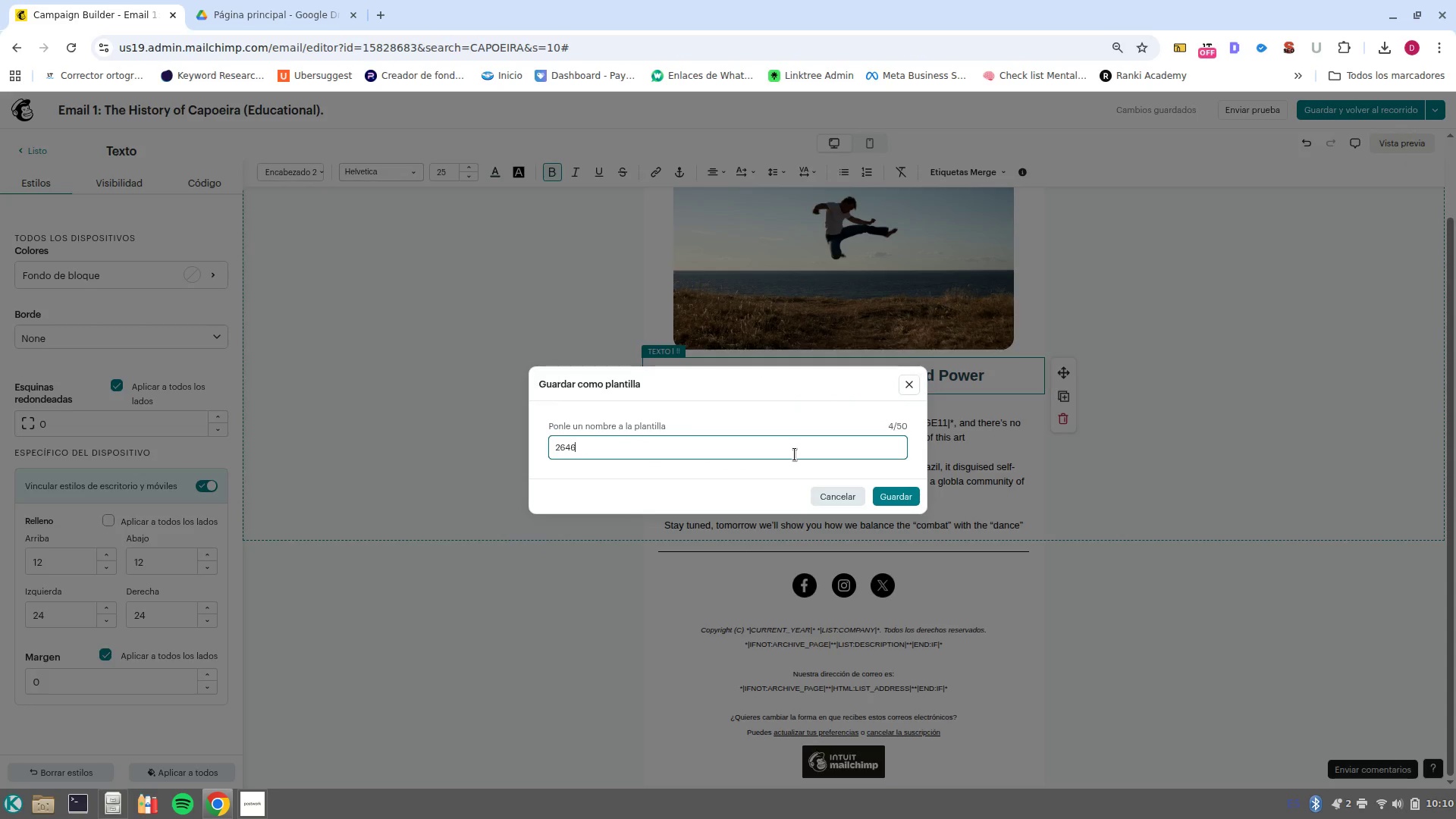 
key(Shift+Backspace)
 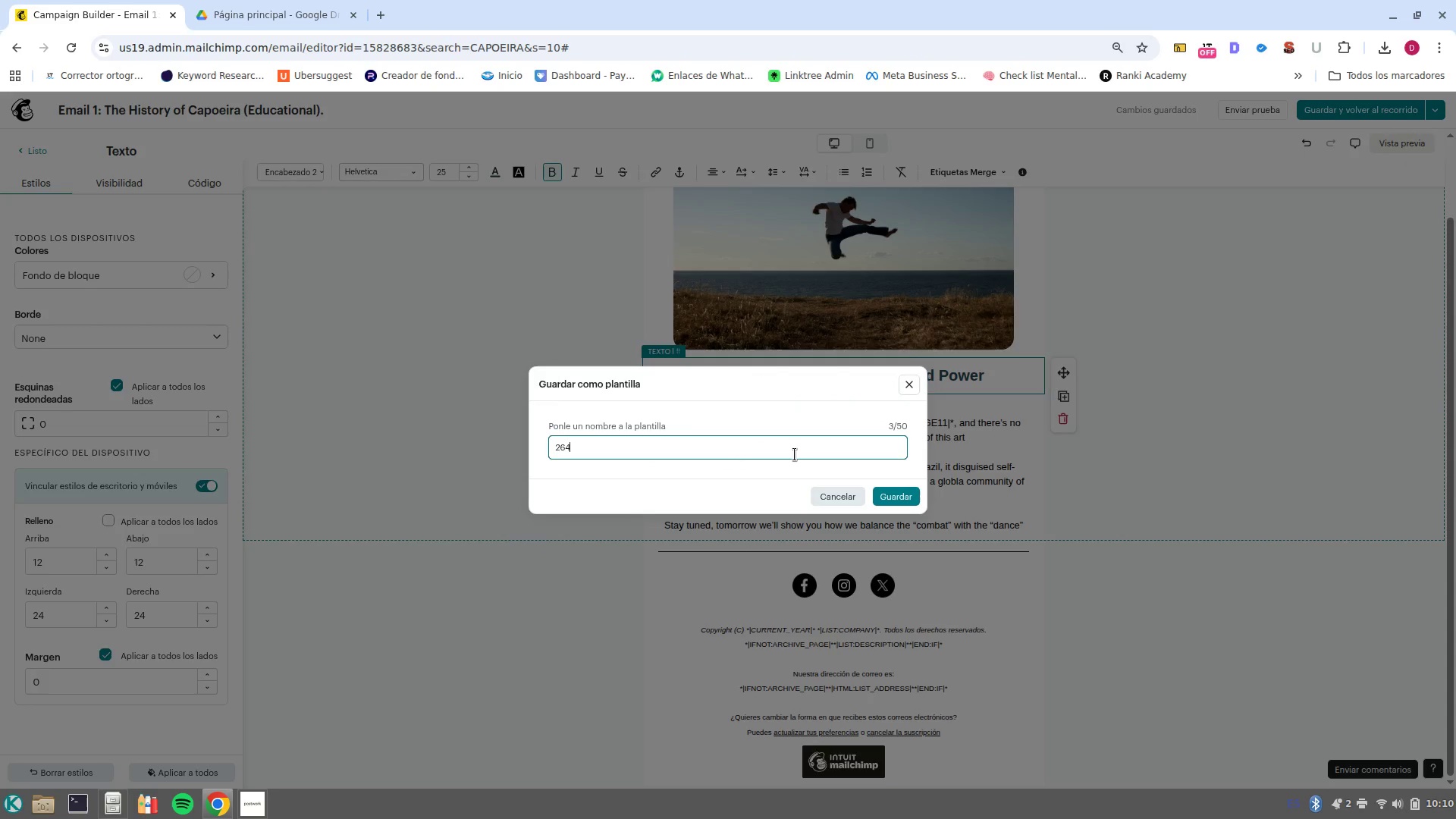 
key(Shift+Backspace)
 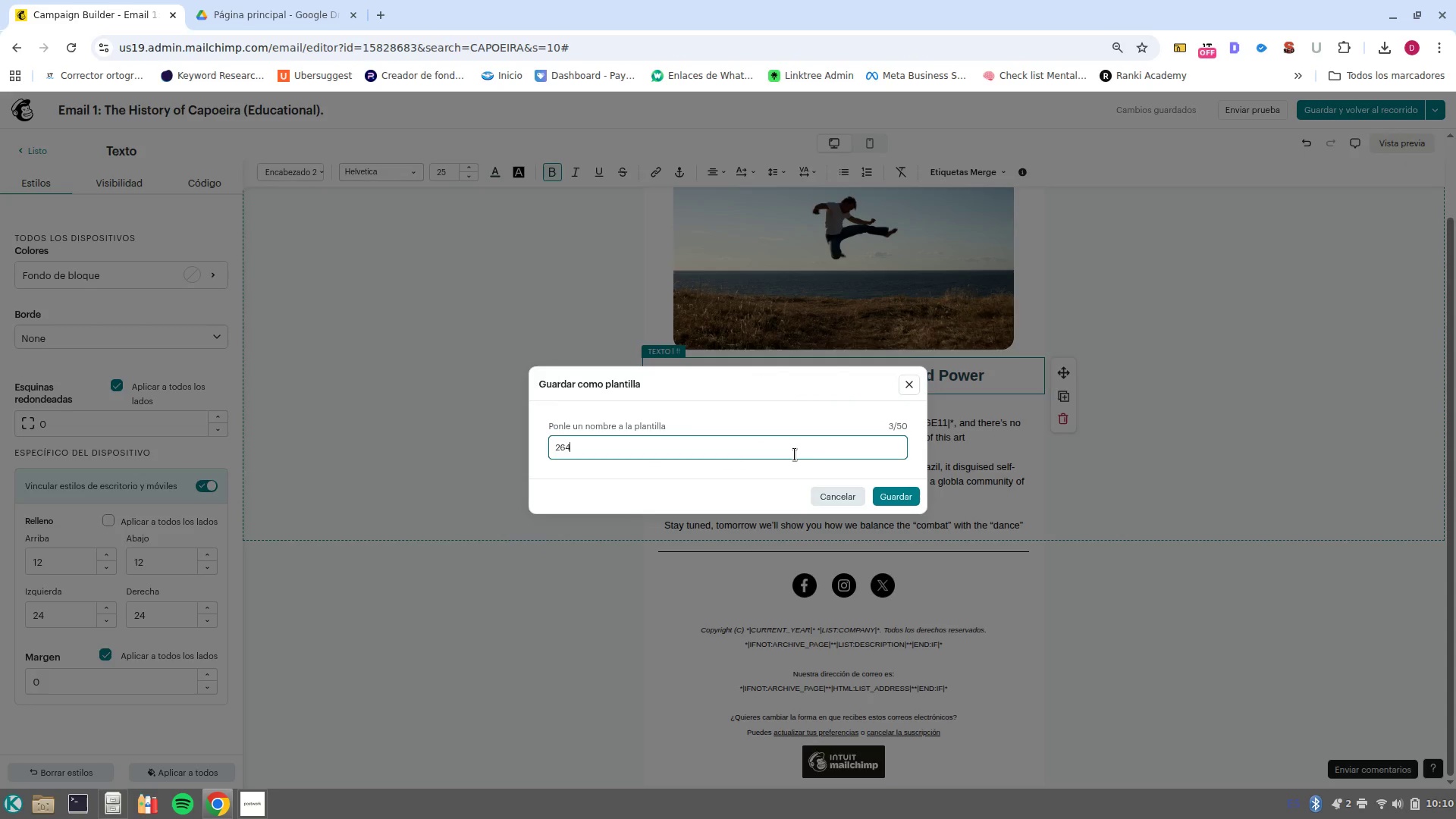 
key(Shift+Backspace)
 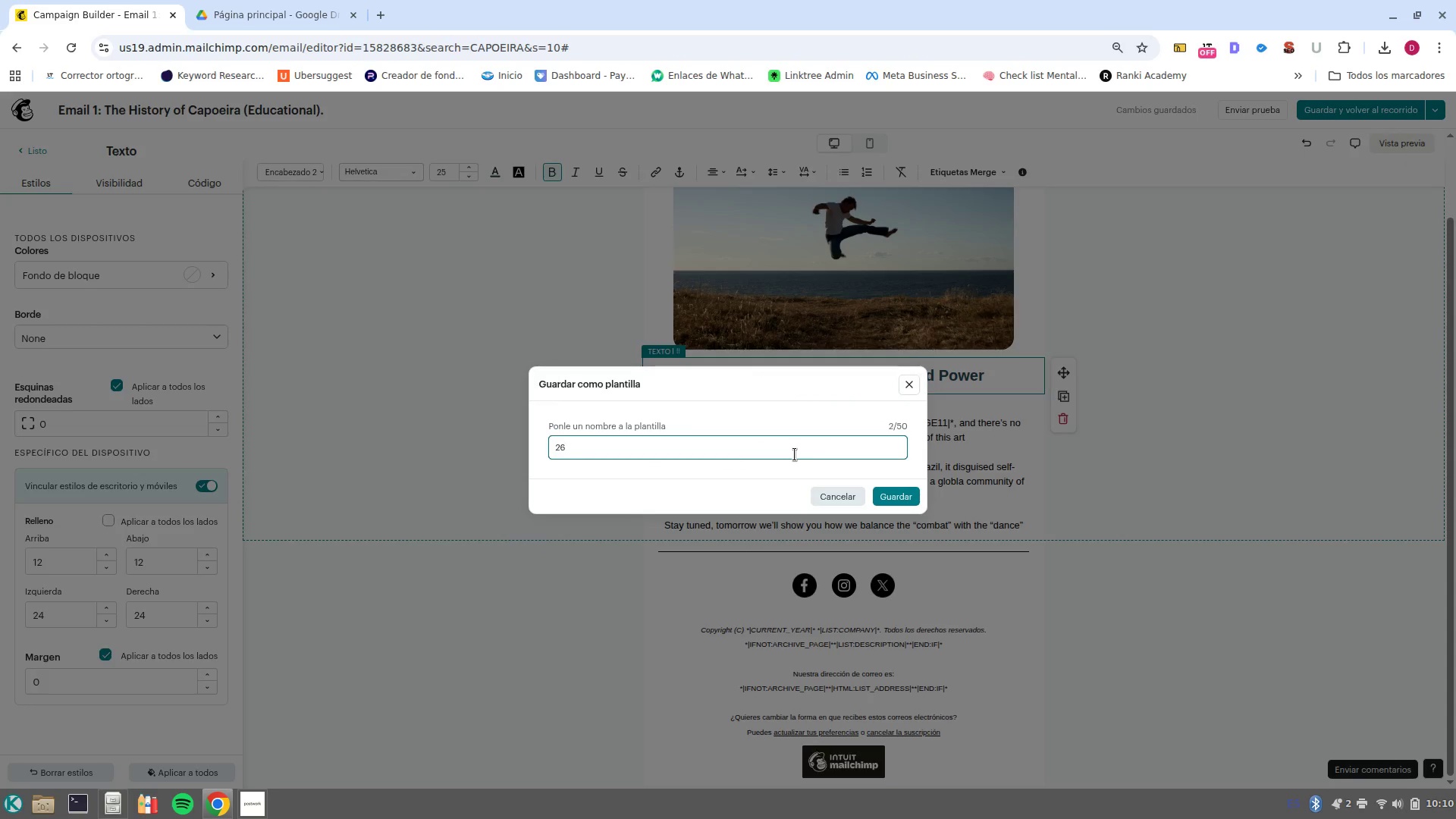 
key(Backspace)
 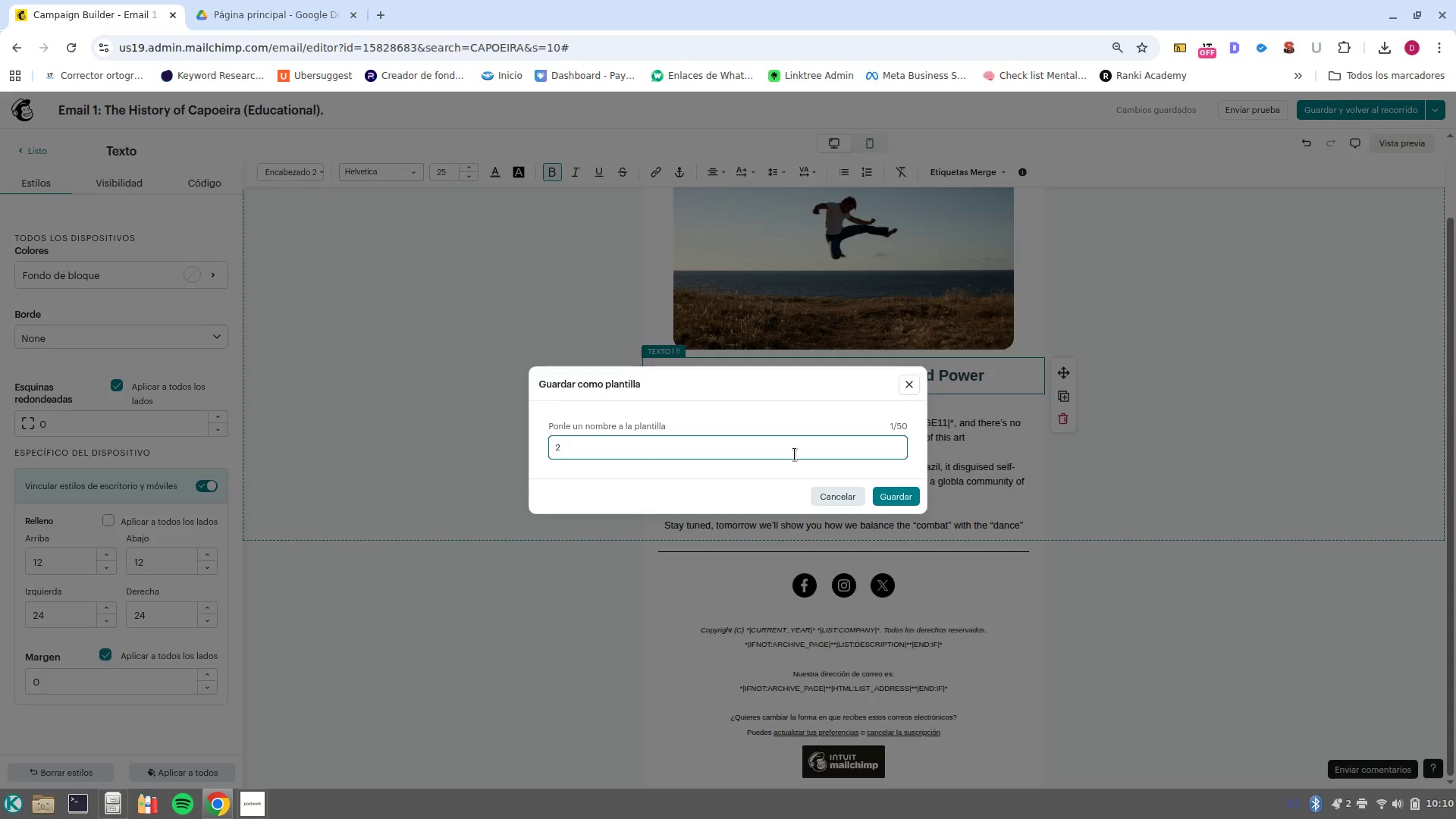 
key(Control+Backspace)
 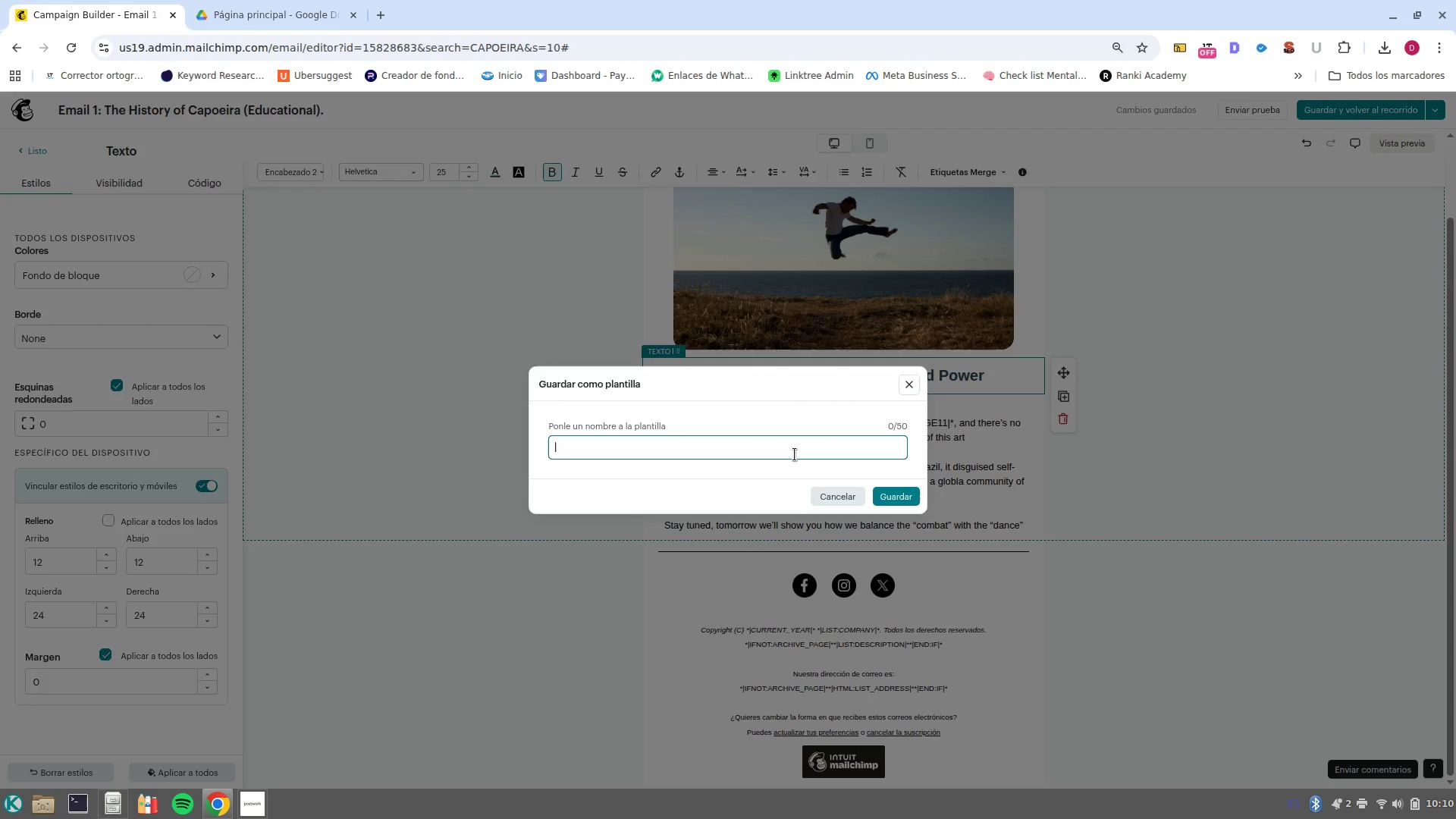 
key(Backspace)
type(GInga capoeira)
 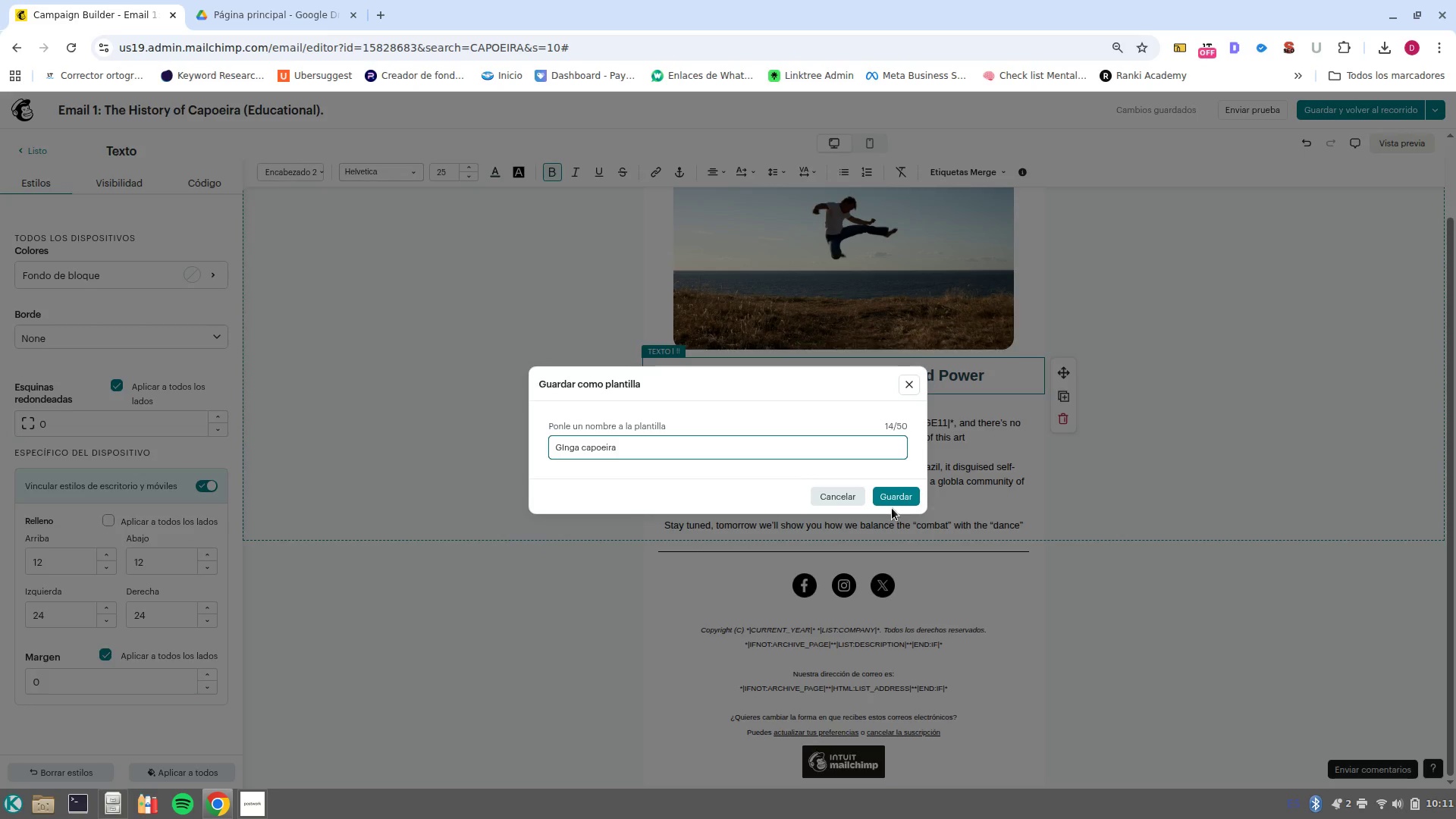 
left_click([890, 504])
 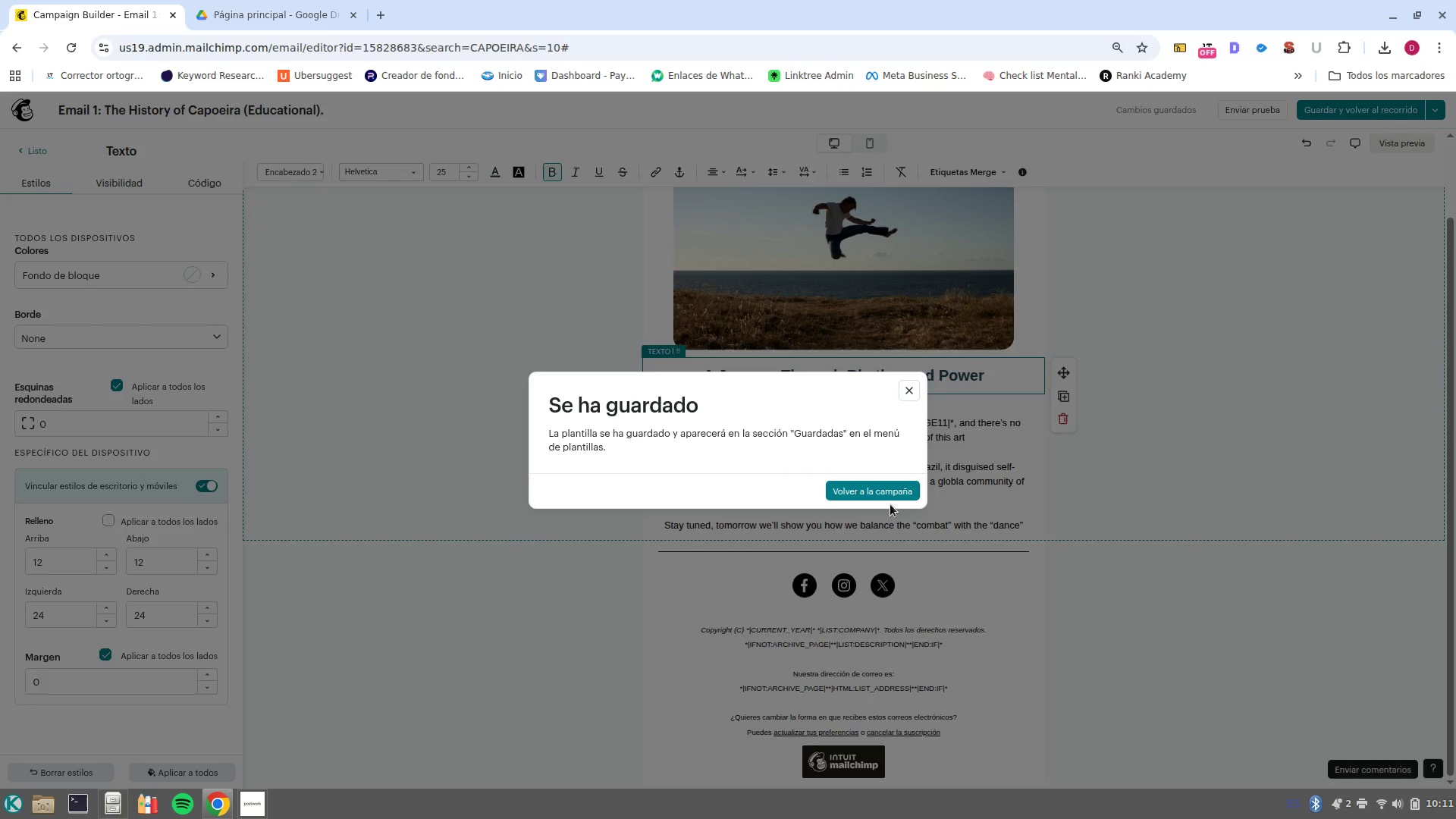 
left_click([890, 497])
 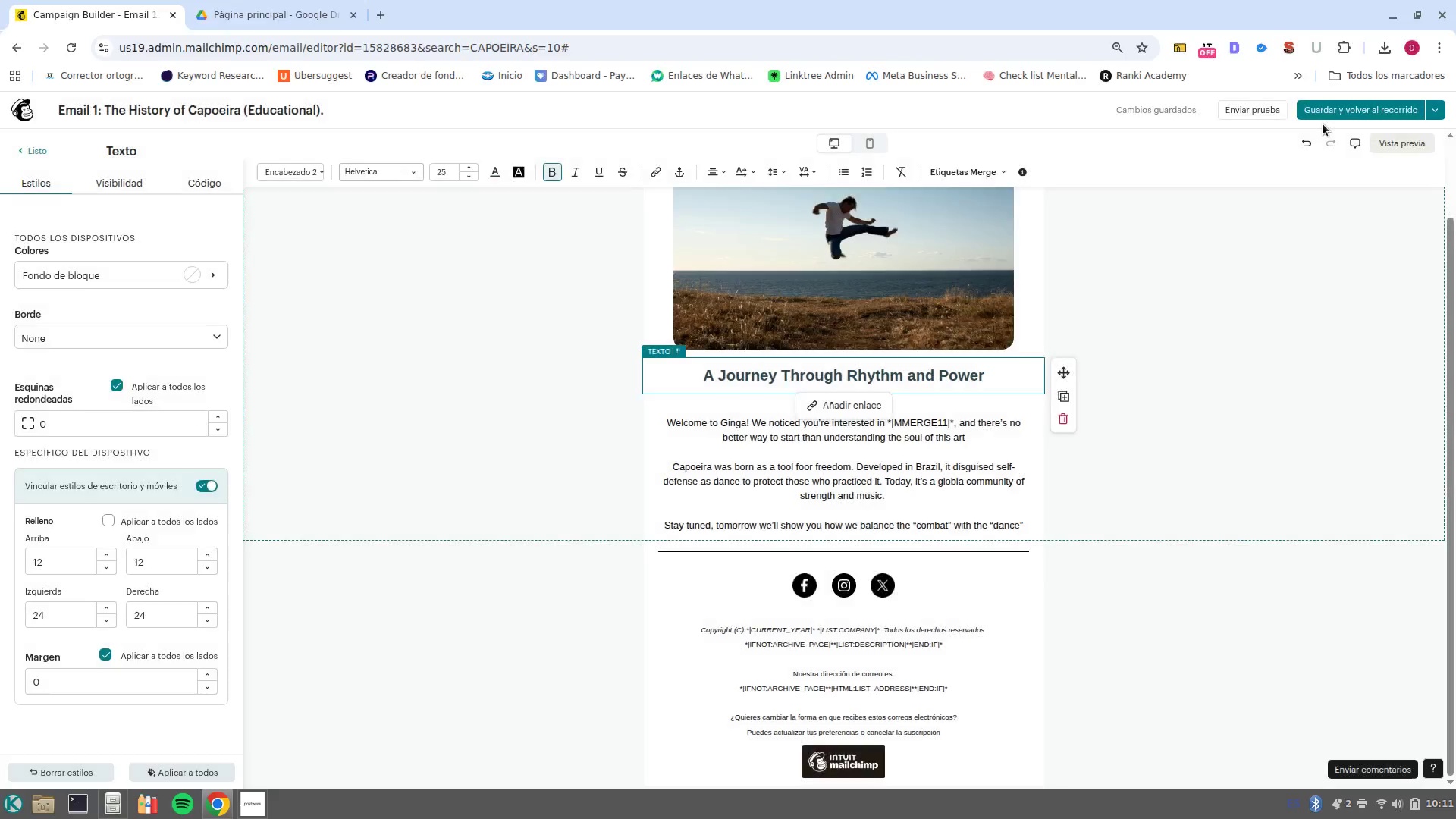 
left_click([1346, 113])
 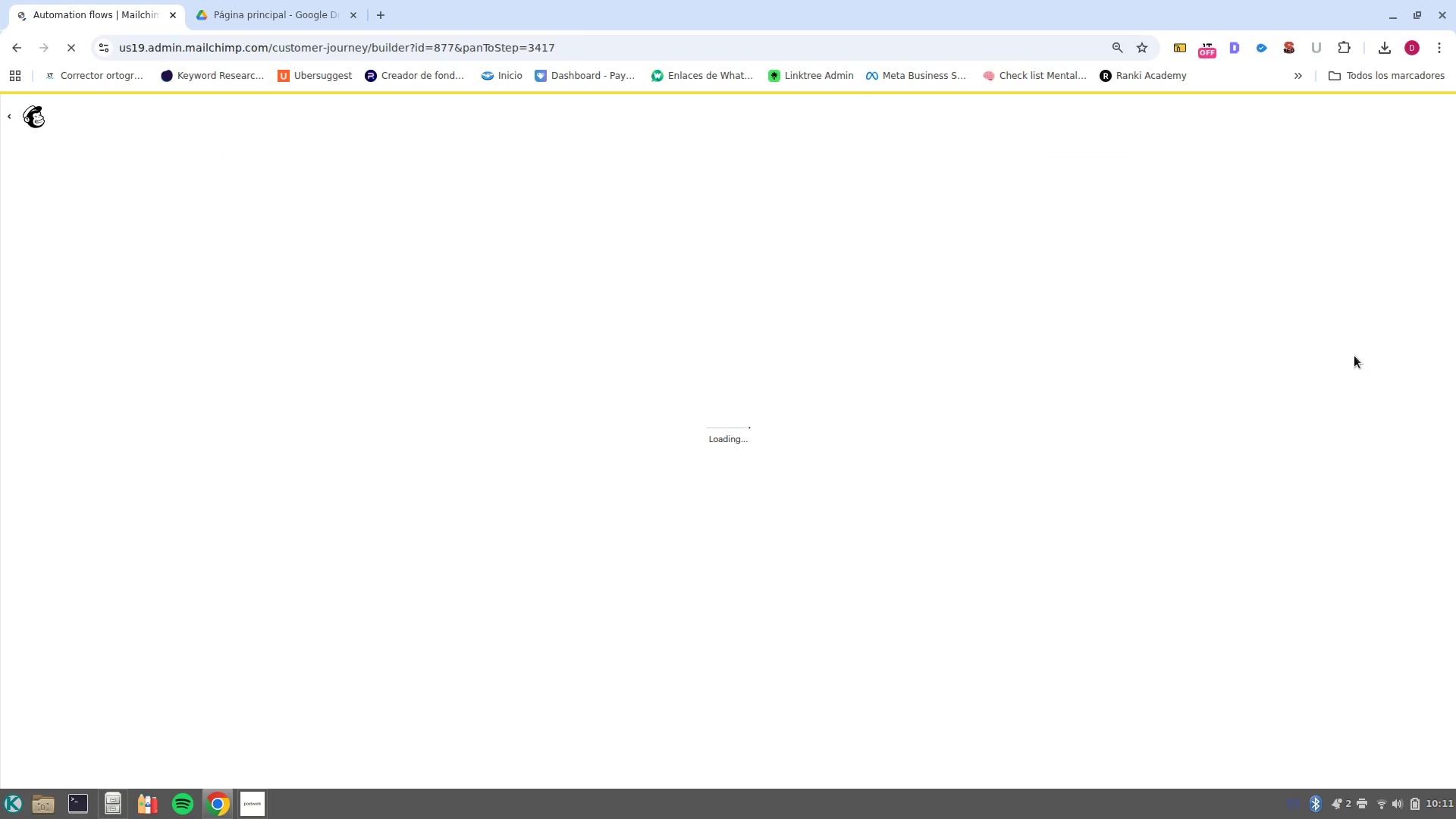 
wait(13.5)
 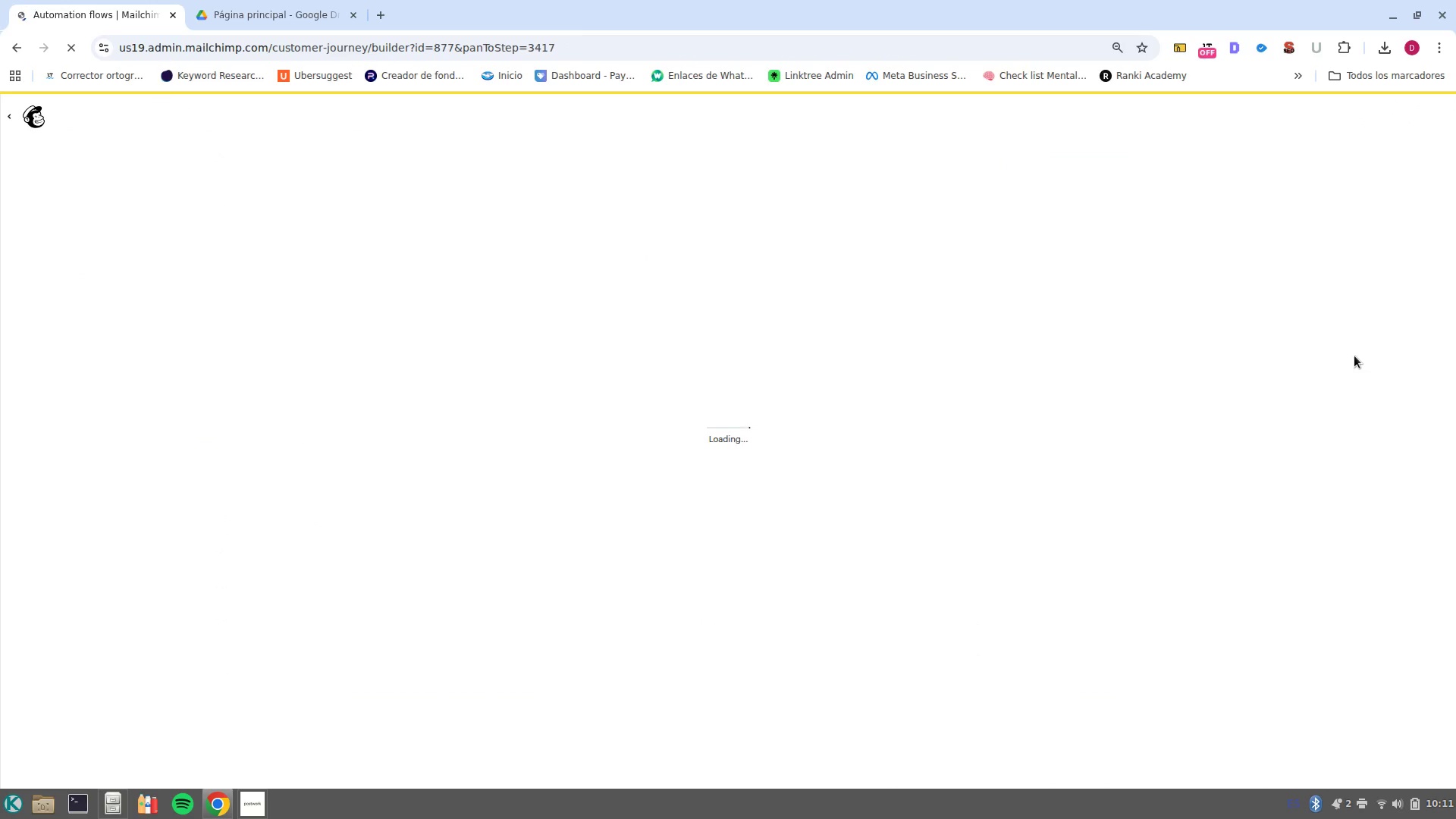 
scroll: coordinate [886, 500], scroll_direction: down, amount: 2.0
 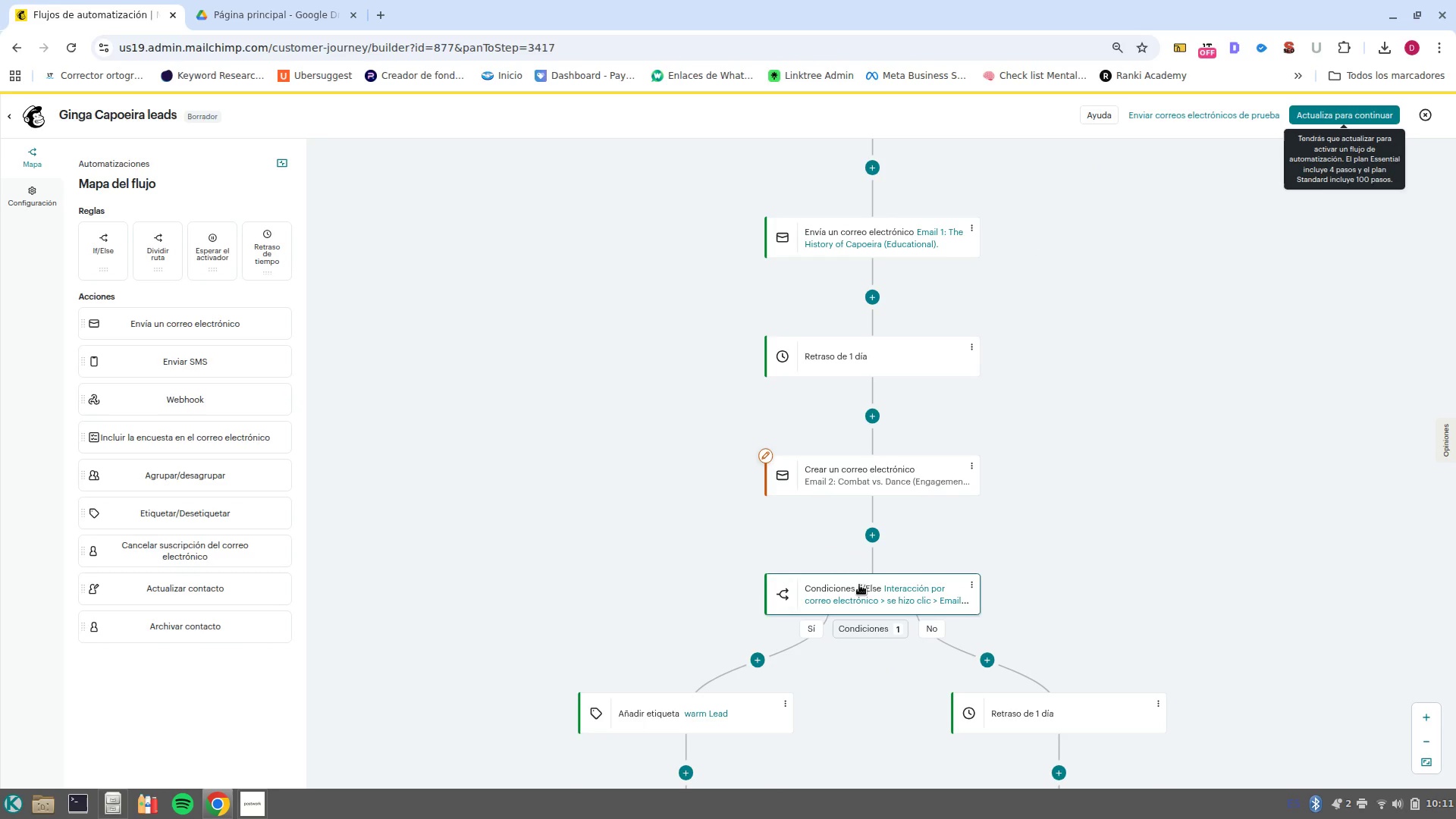 
left_click([862, 589])
 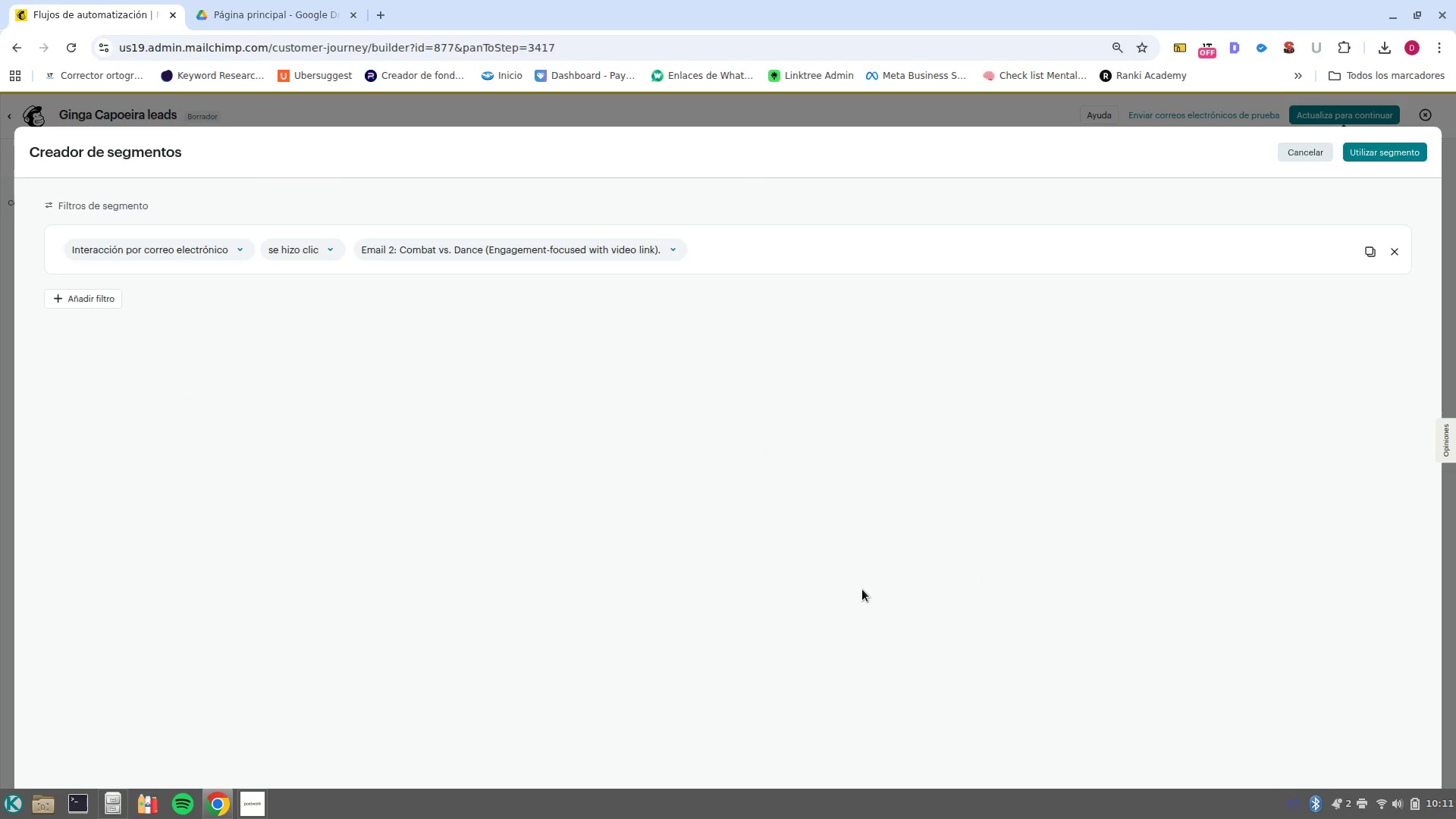 
wait(6.34)
 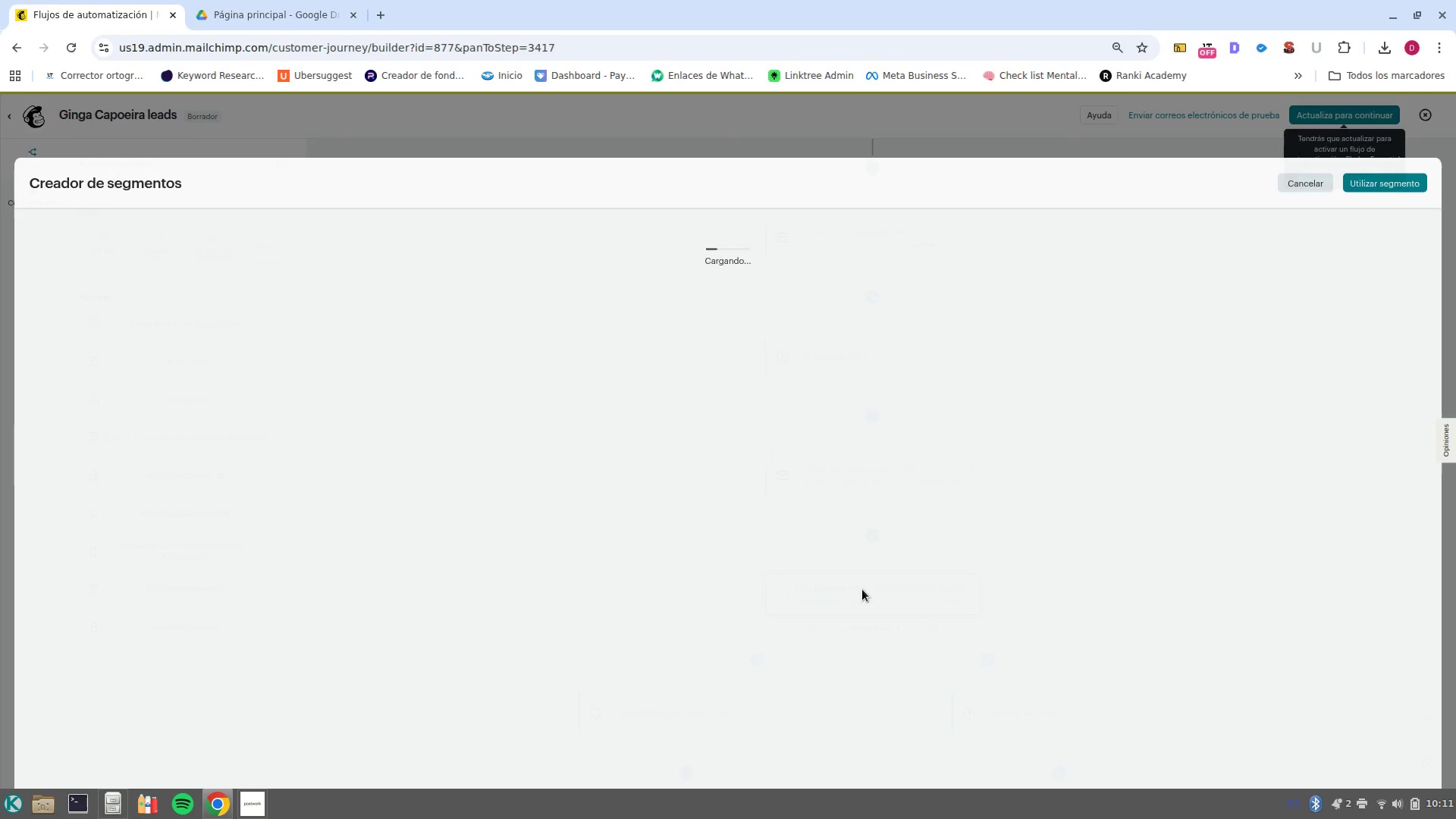 
left_click([1288, 158])
 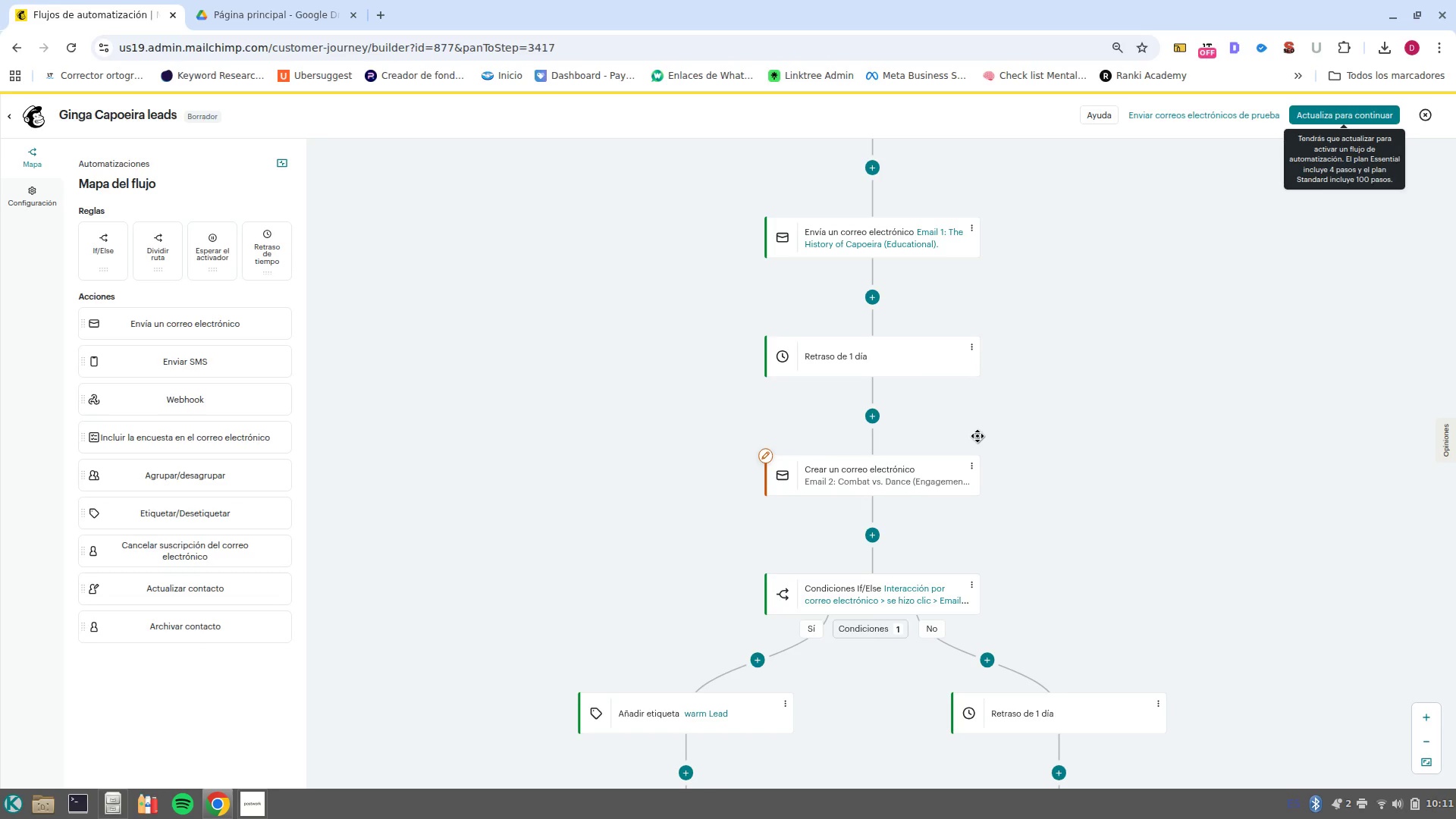 
wait(19.7)
 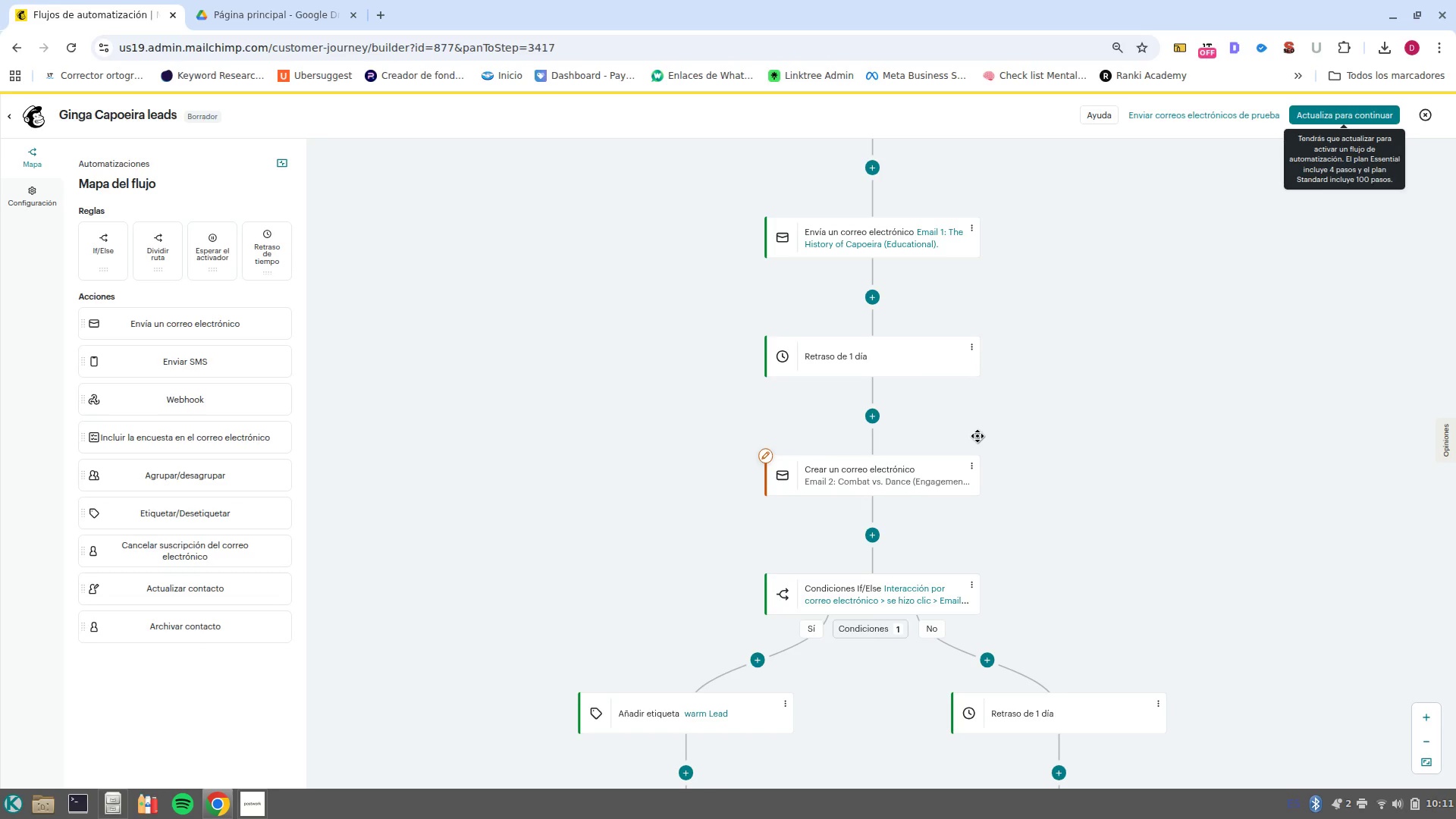 
mouse_move([287, 705])
 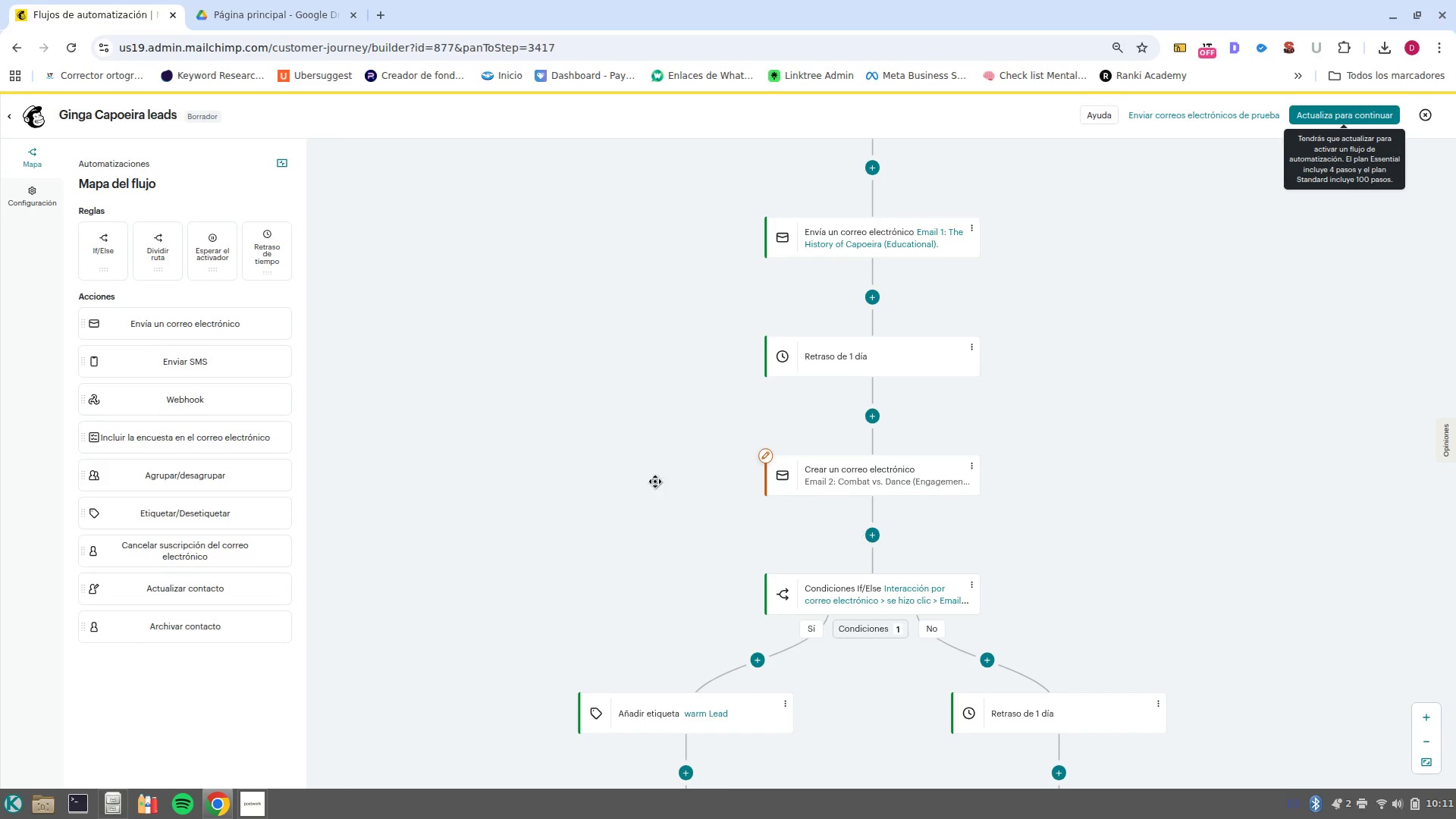 
left_click([918, 610])
 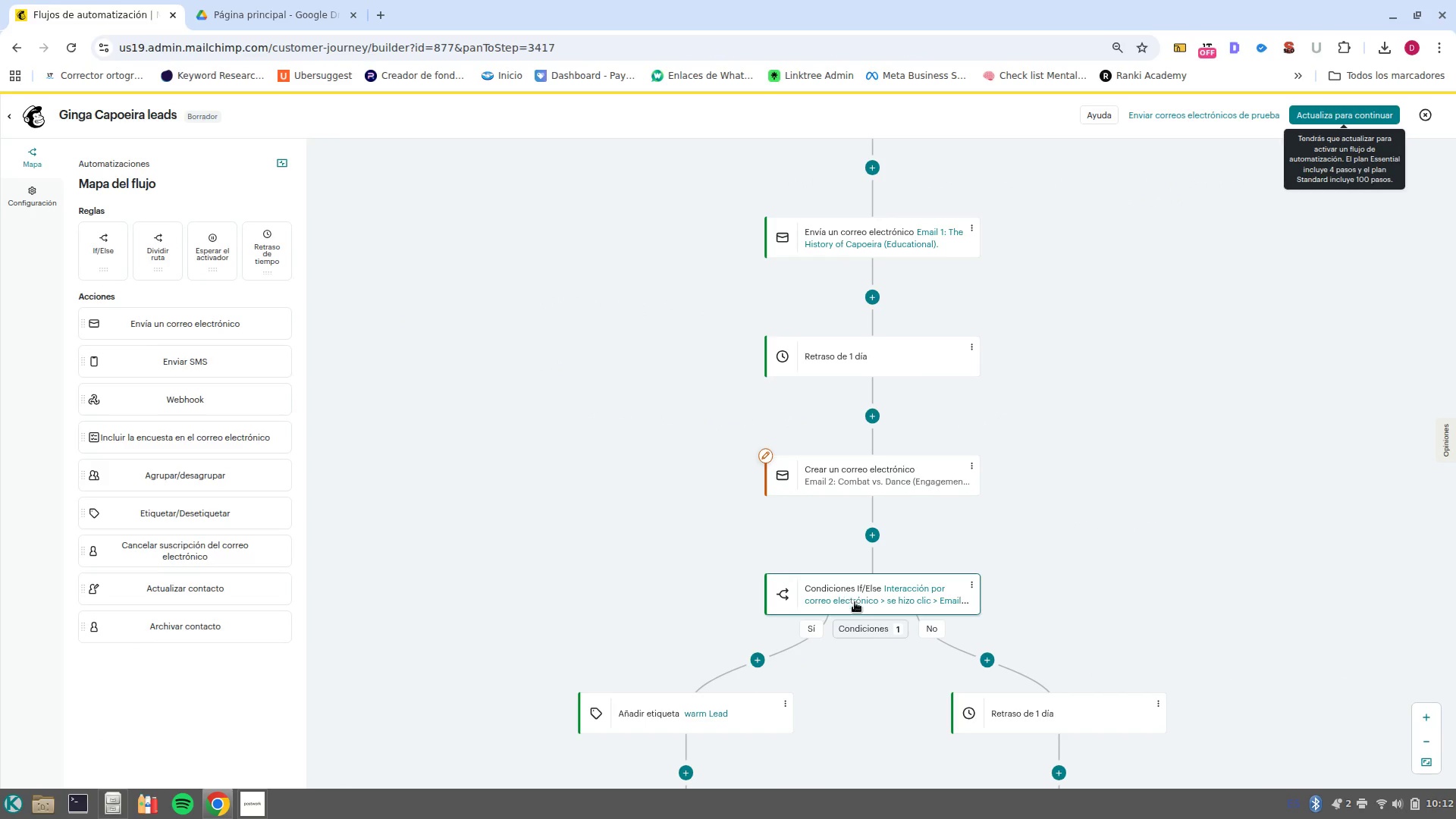 
left_click([861, 601])
 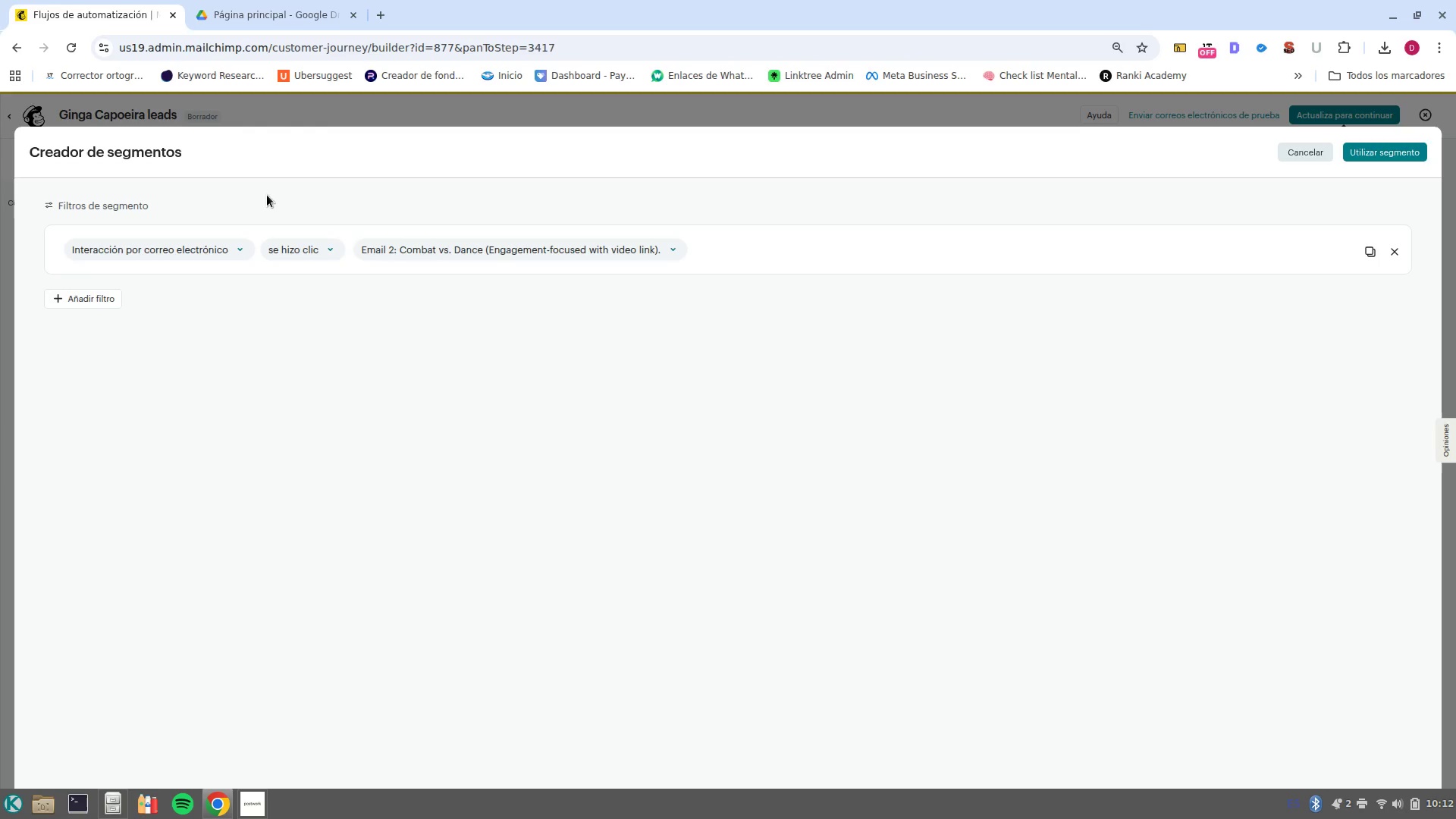 
wait(5.7)
 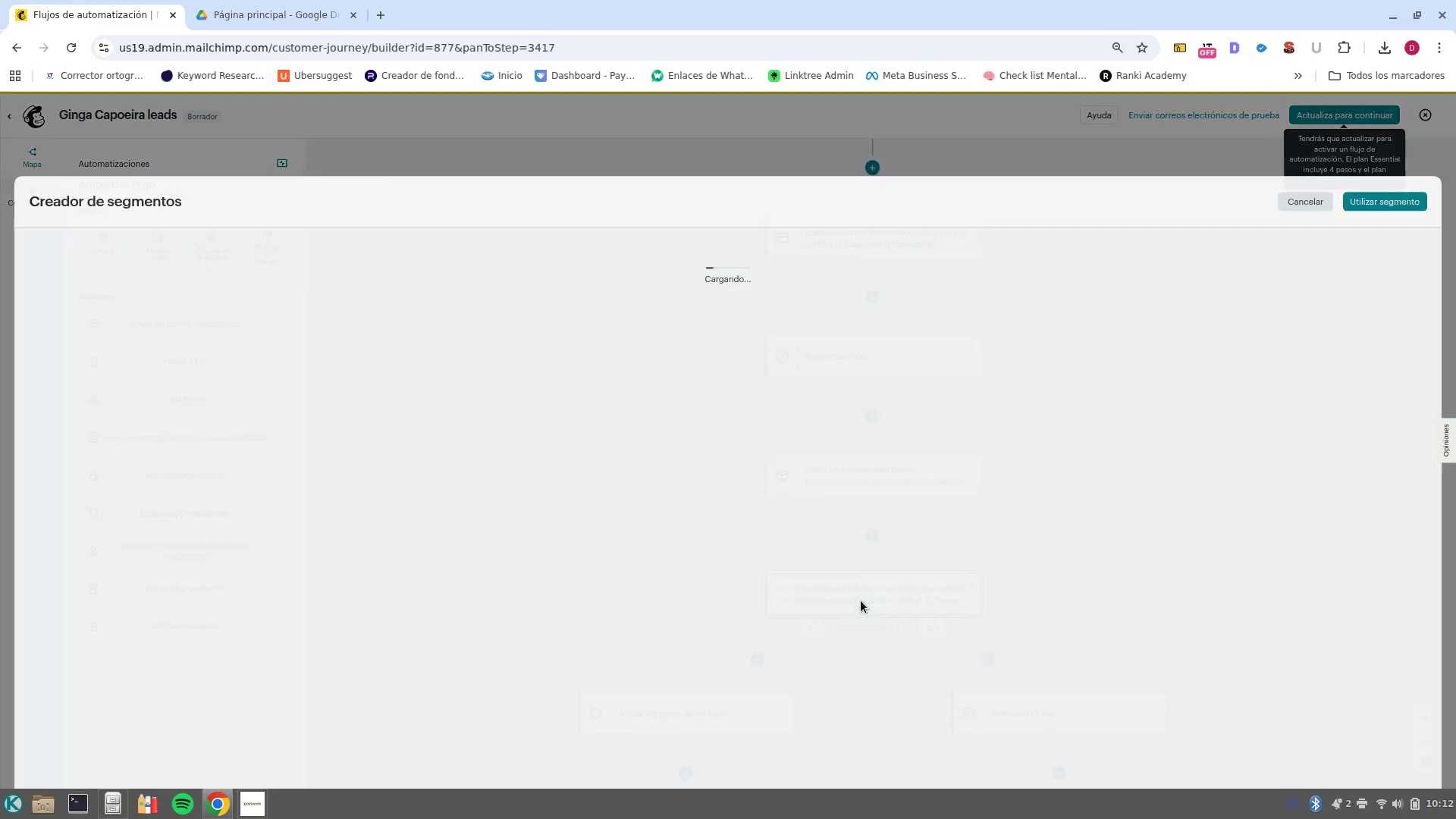 
left_click([99, 305])
 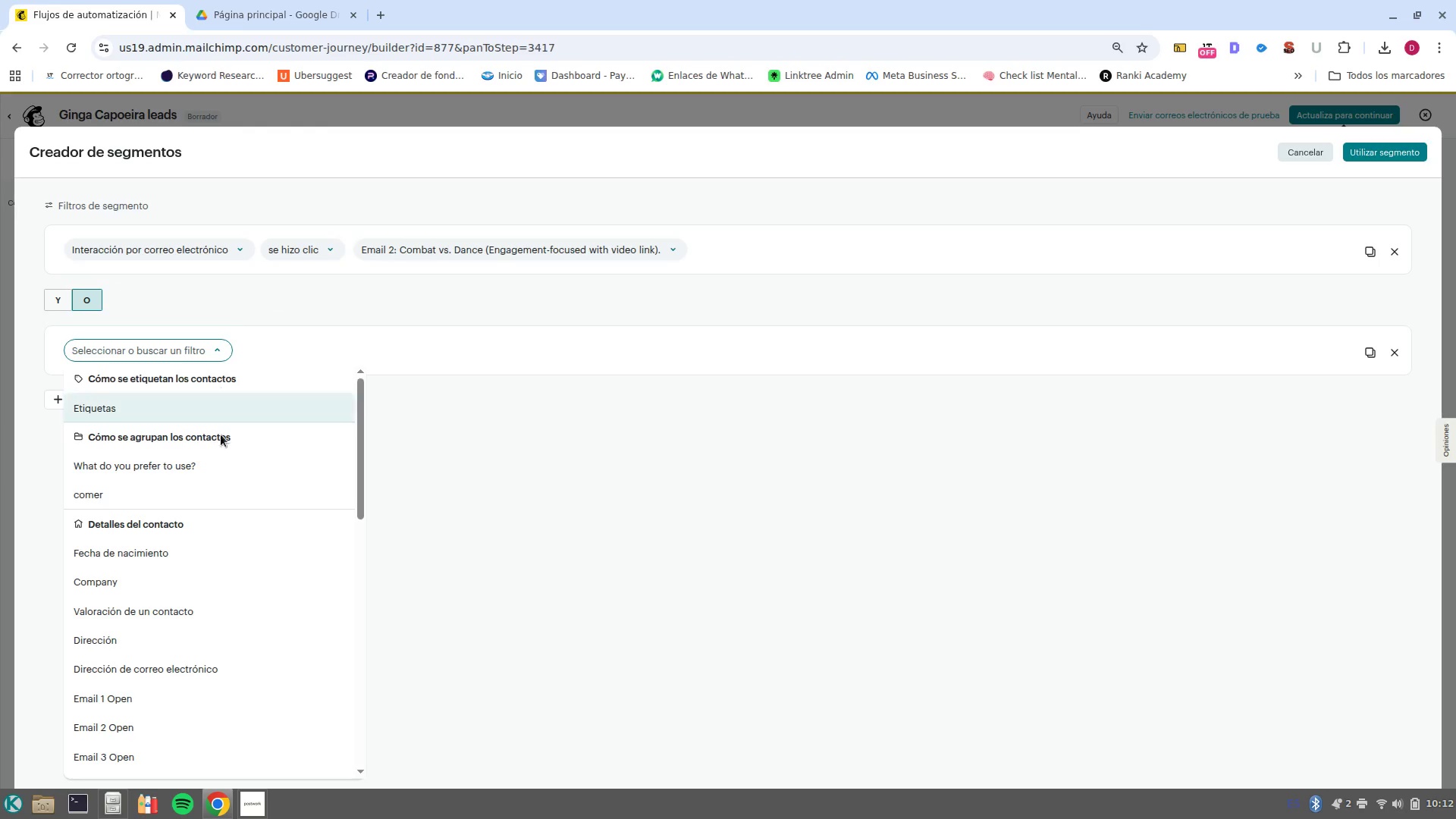 
scroll: coordinate [200, 610], scroll_direction: down, amount: 17.0
 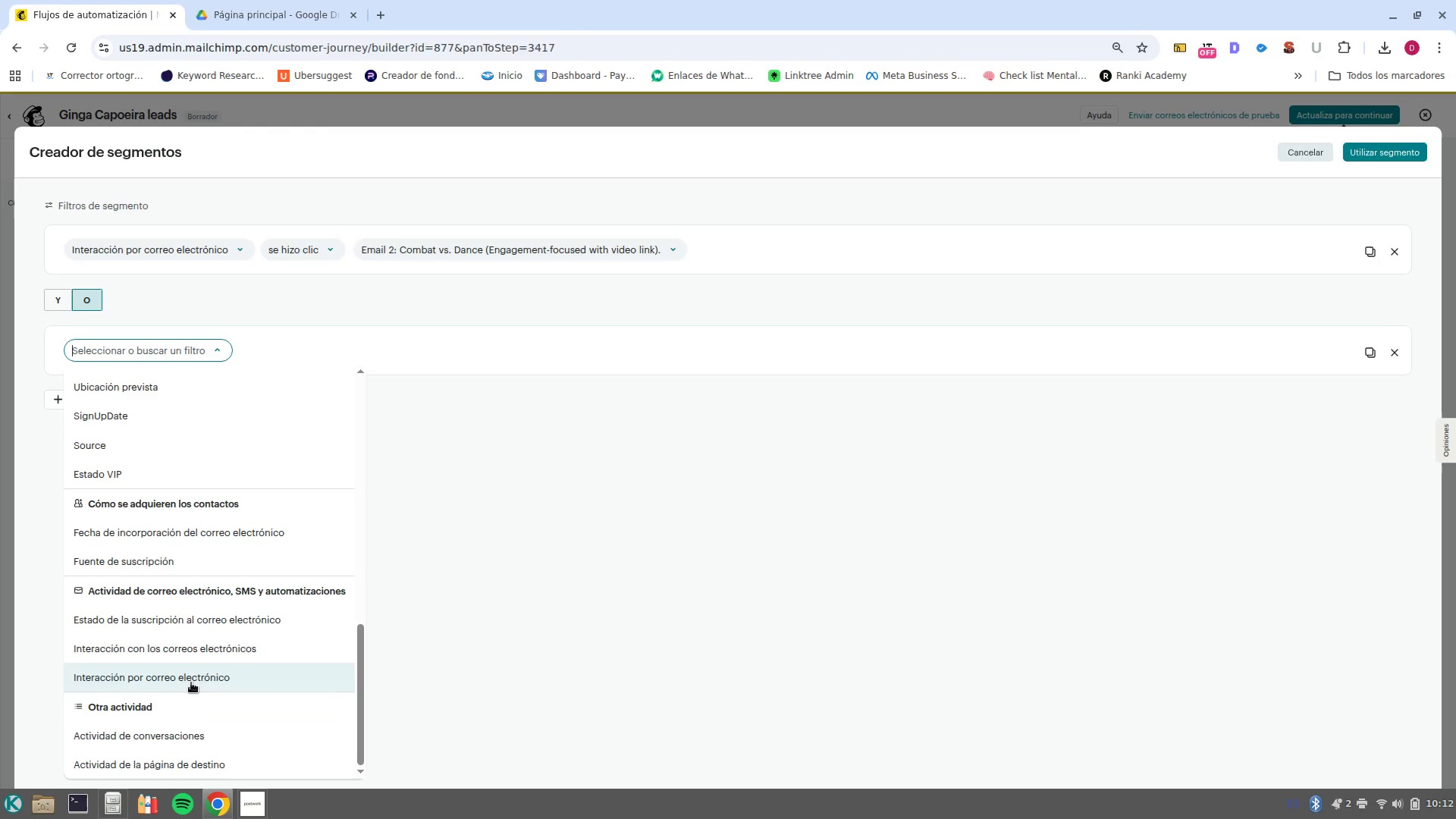 
left_click([191, 678])
 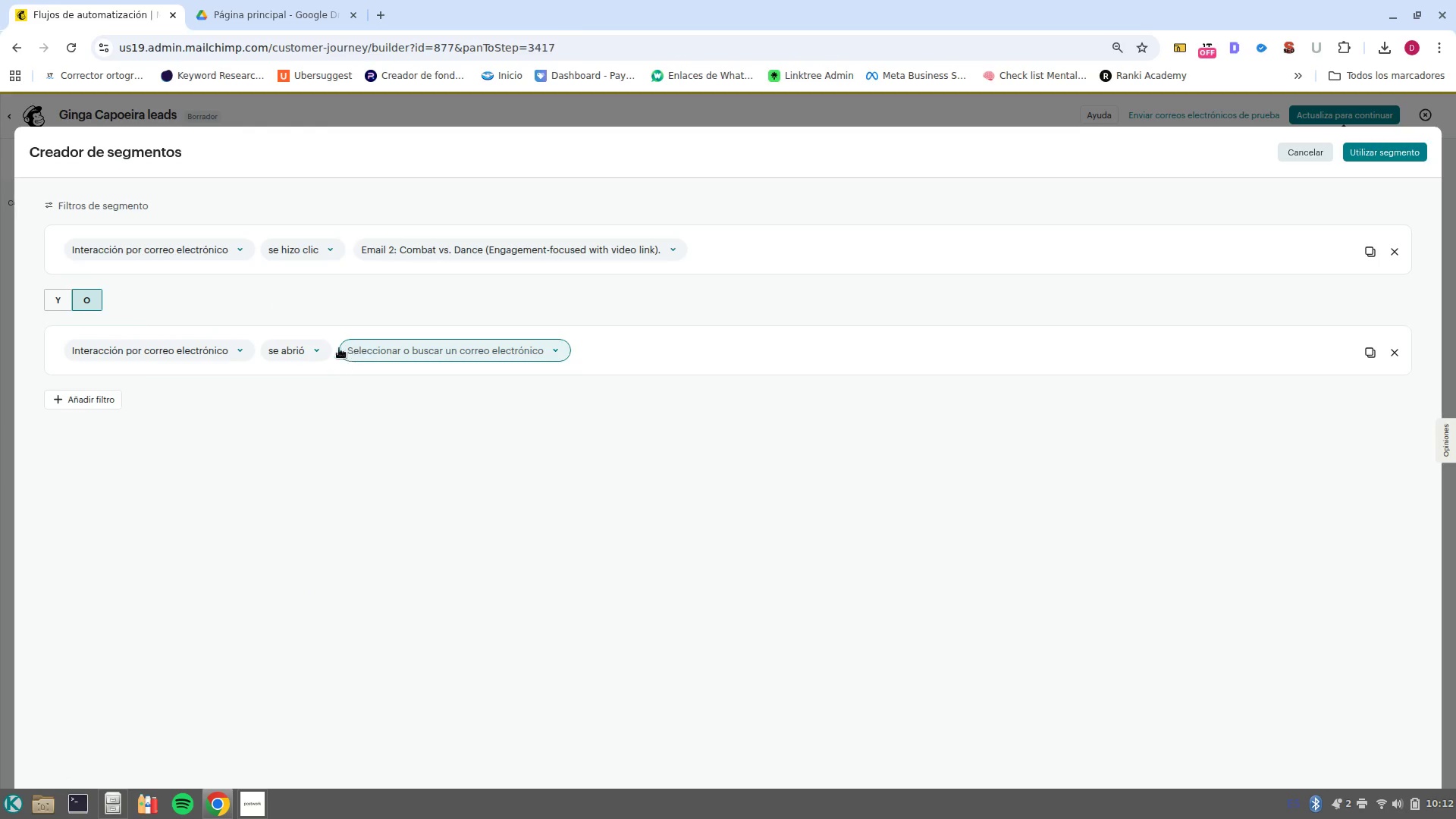 
left_click([312, 347])
 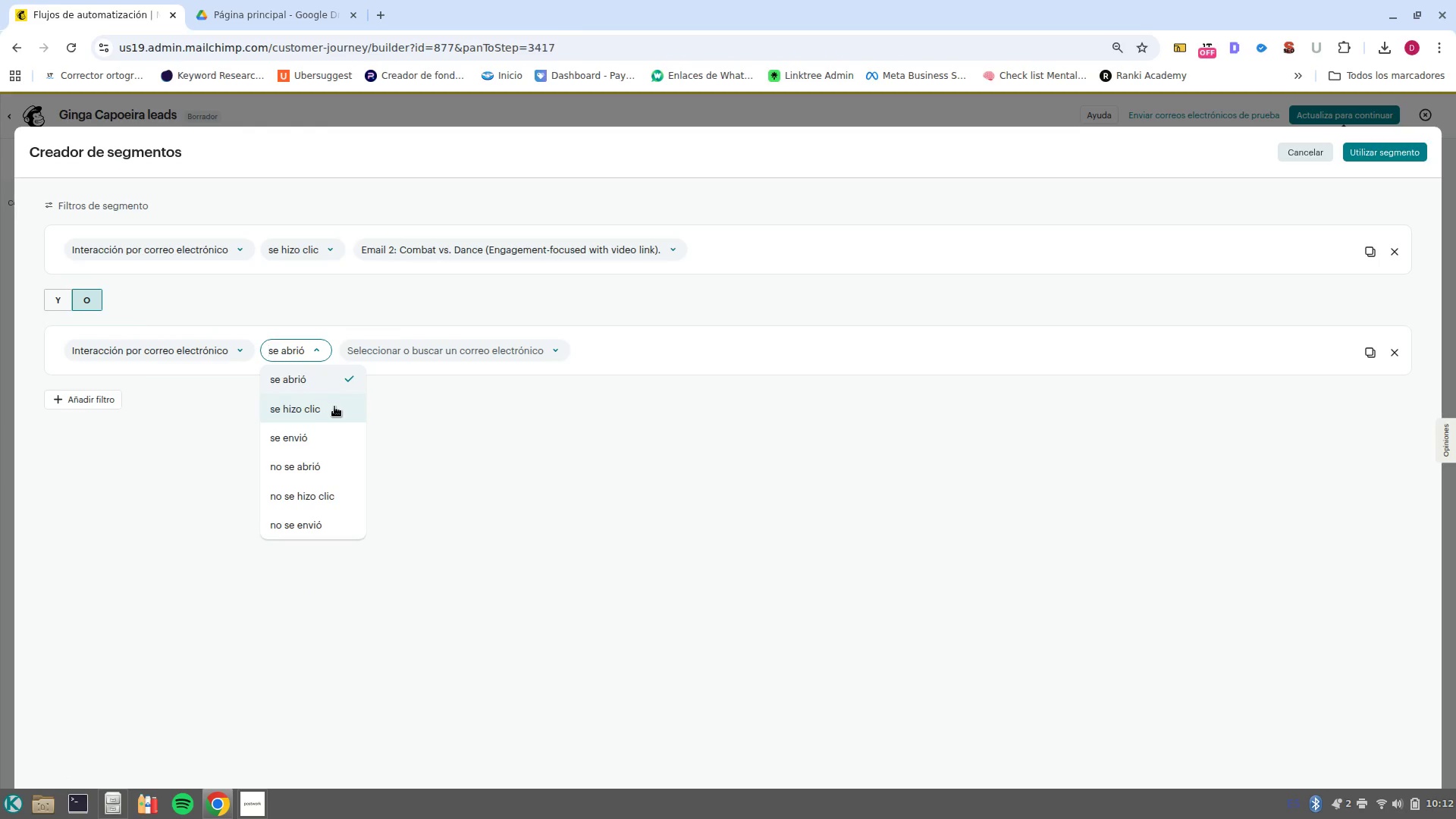 
left_click([334, 406])
 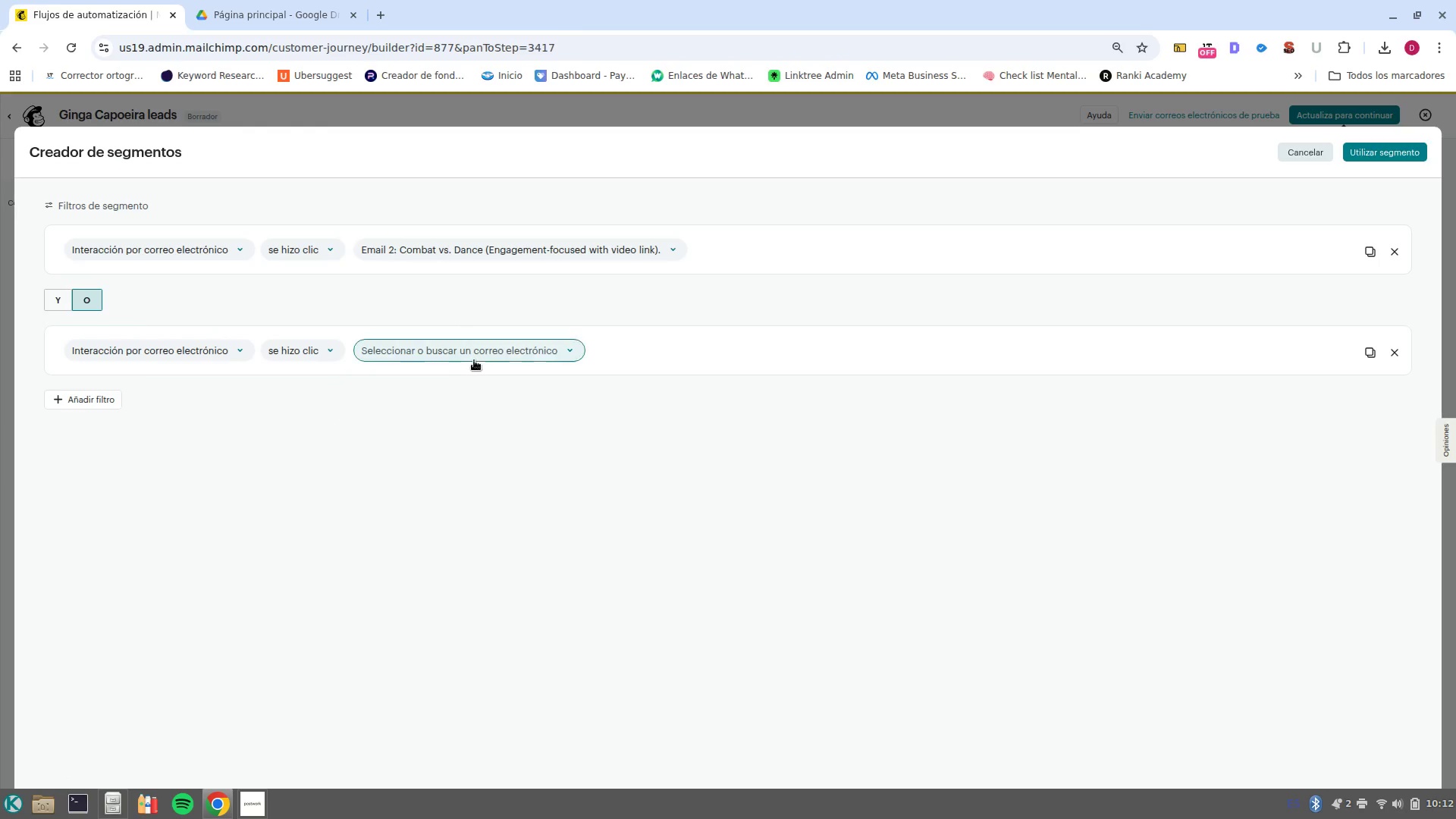 
left_click([474, 360])
 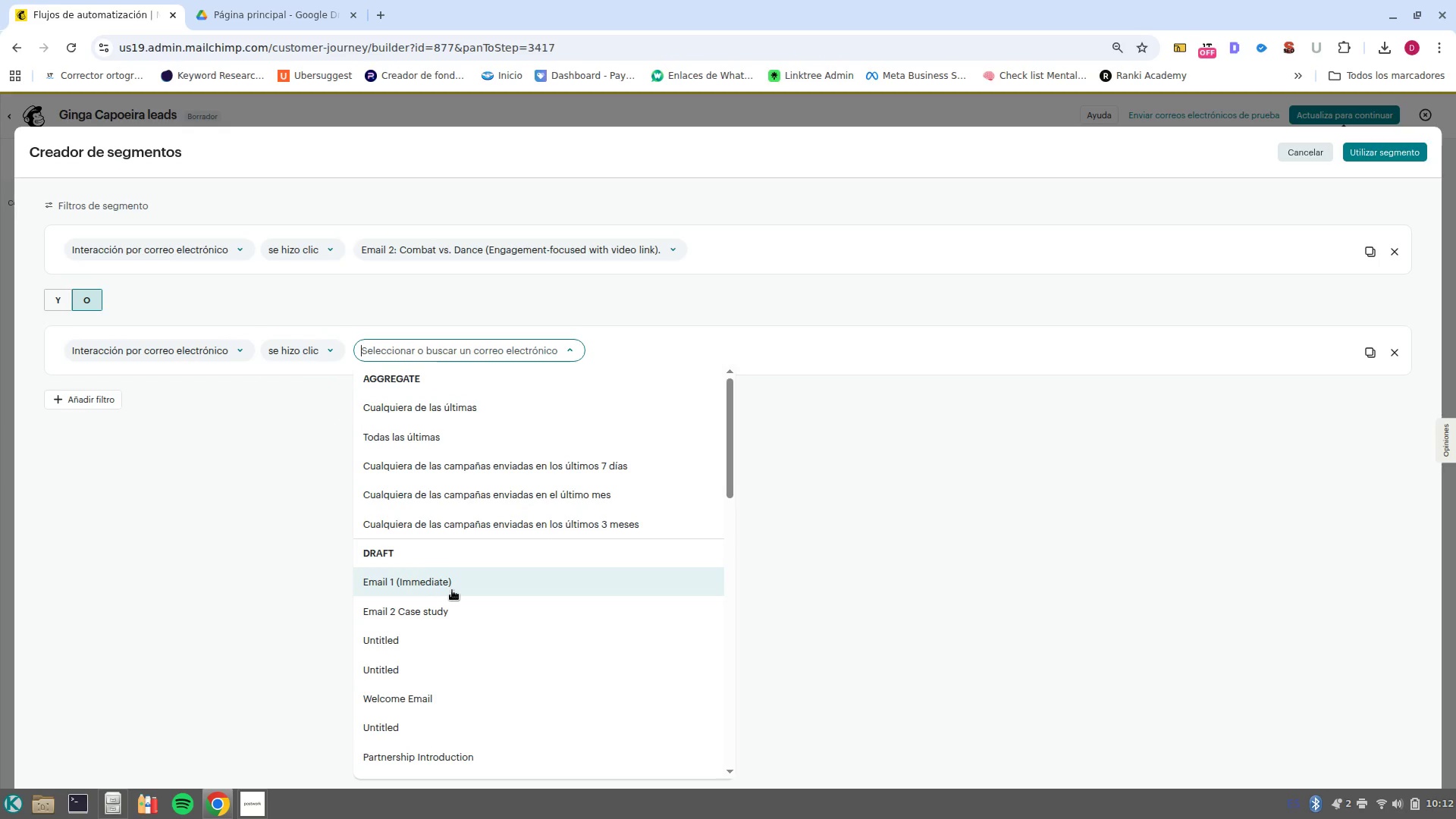 
scroll: coordinate [522, 632], scroll_direction: down, amount: 5.0
 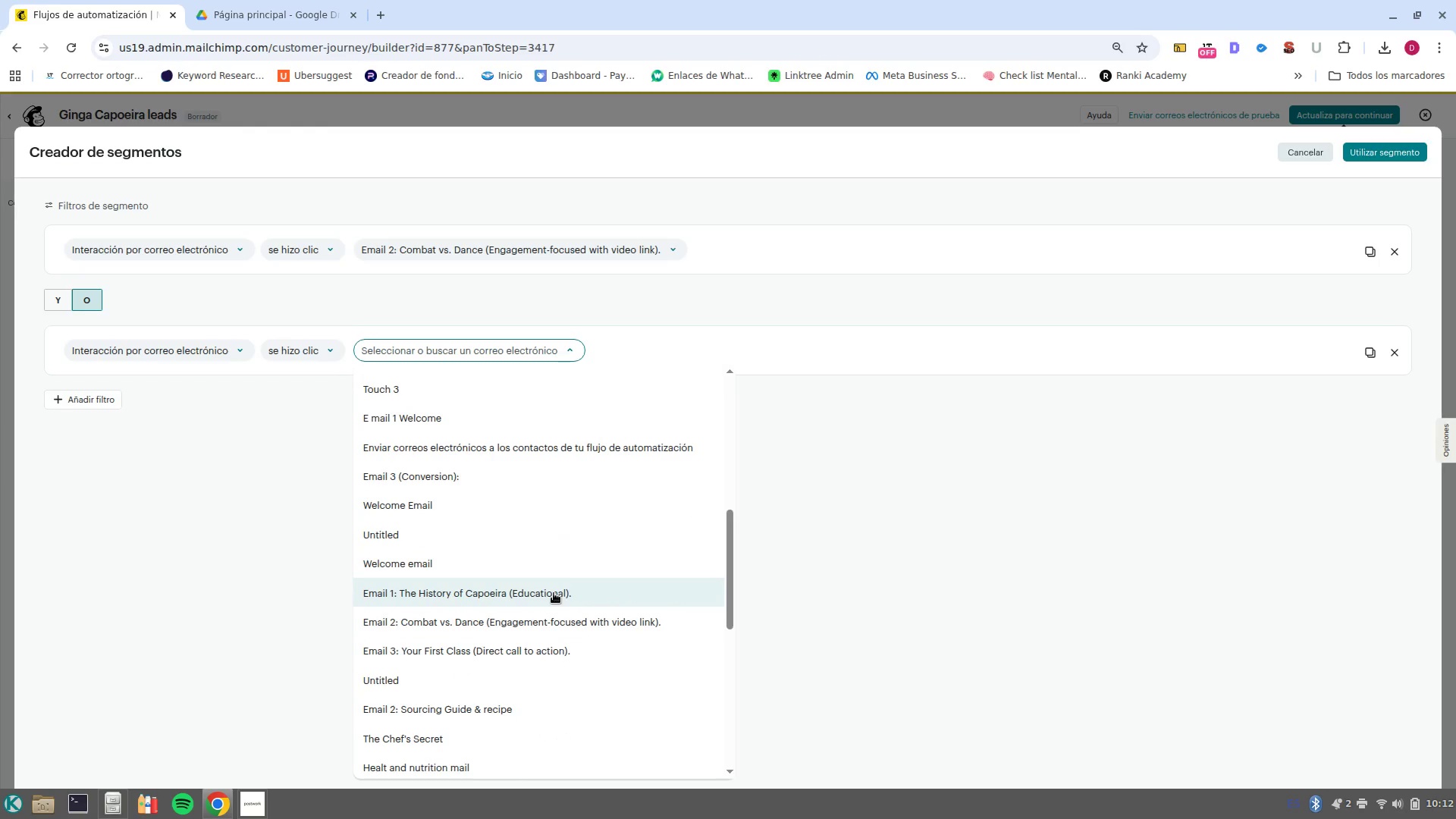 
left_click([557, 599])
 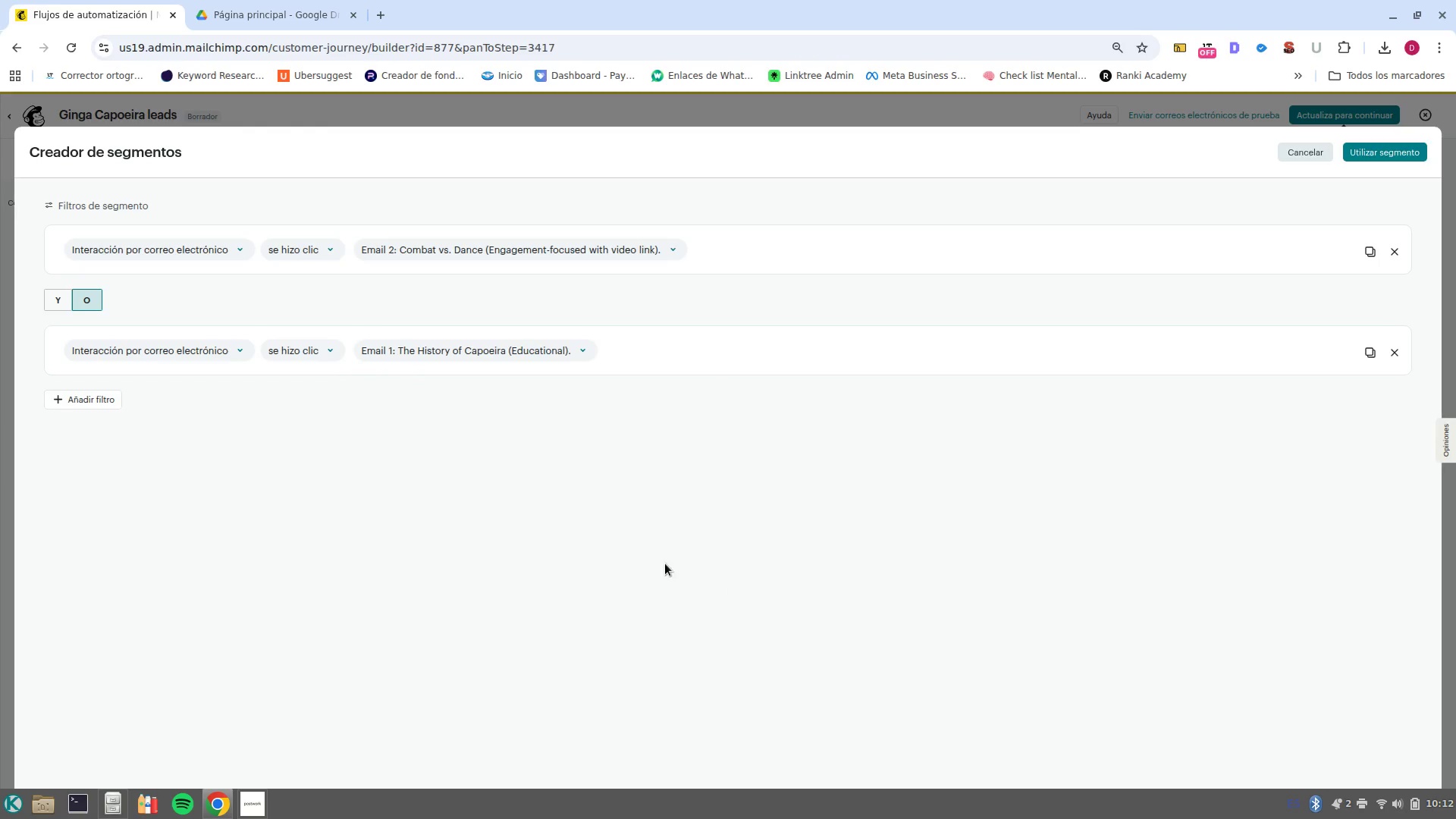 
left_click([665, 563])
 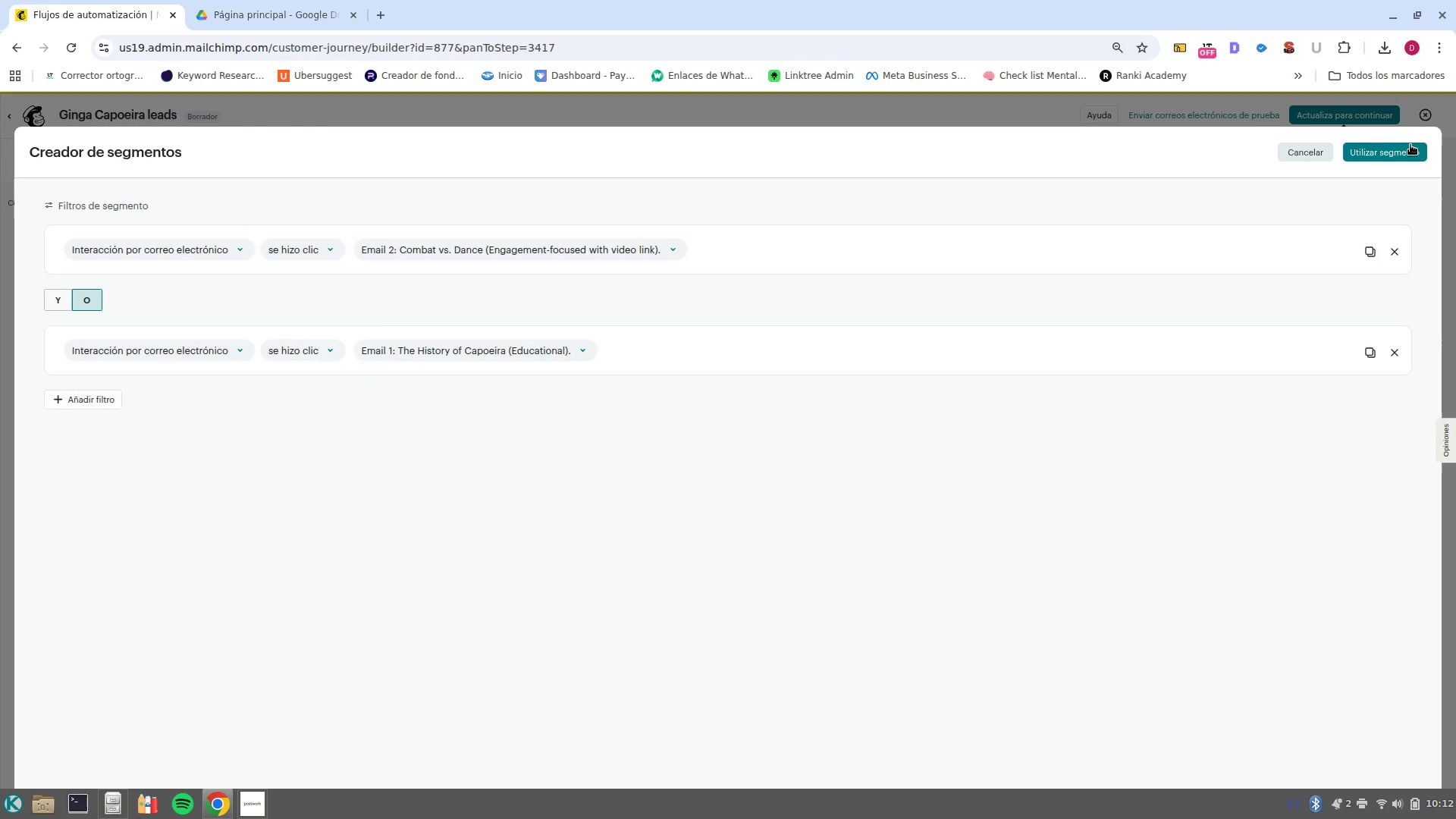 
left_click([1410, 146])
 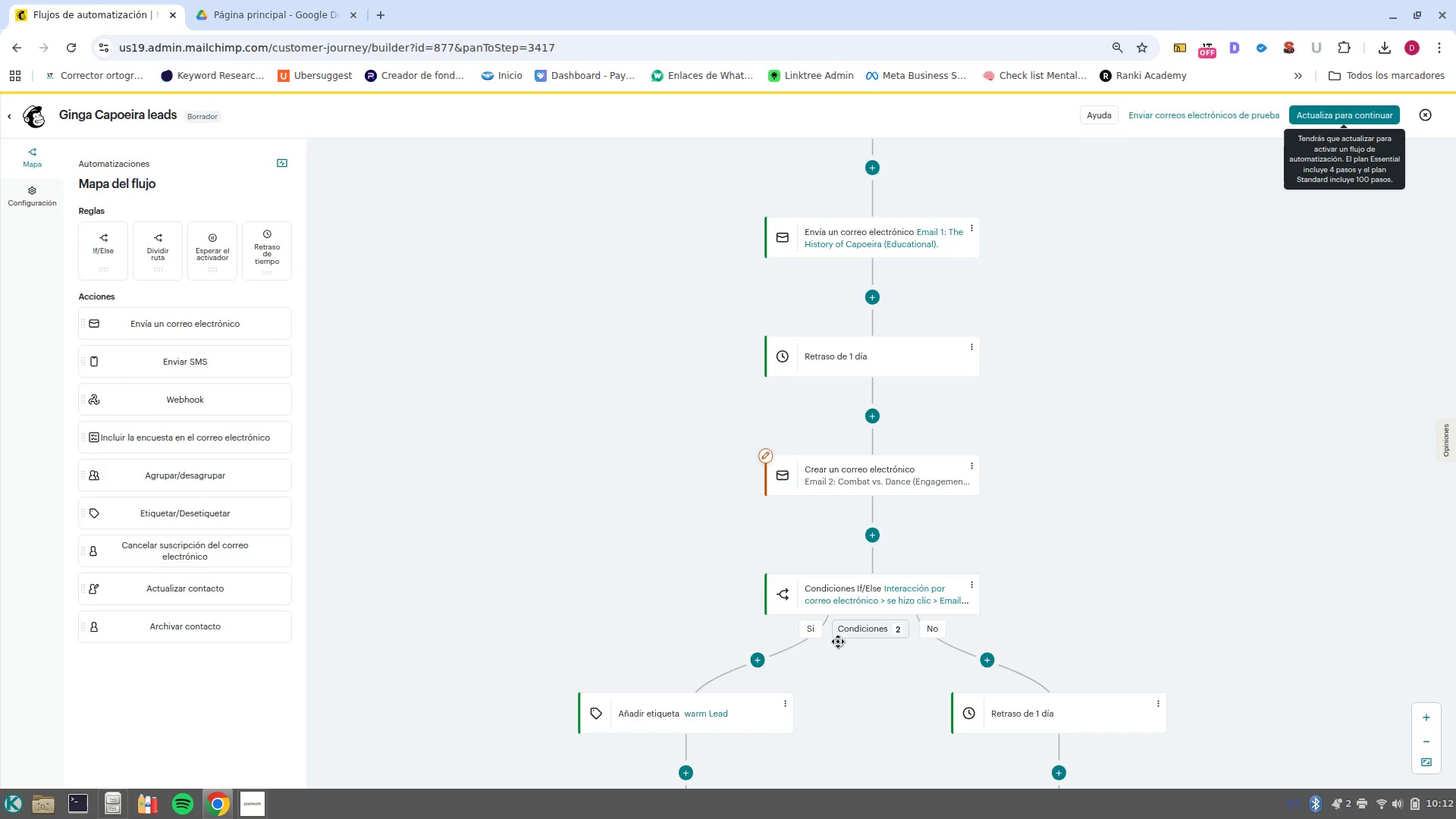 
left_click([852, 600])
 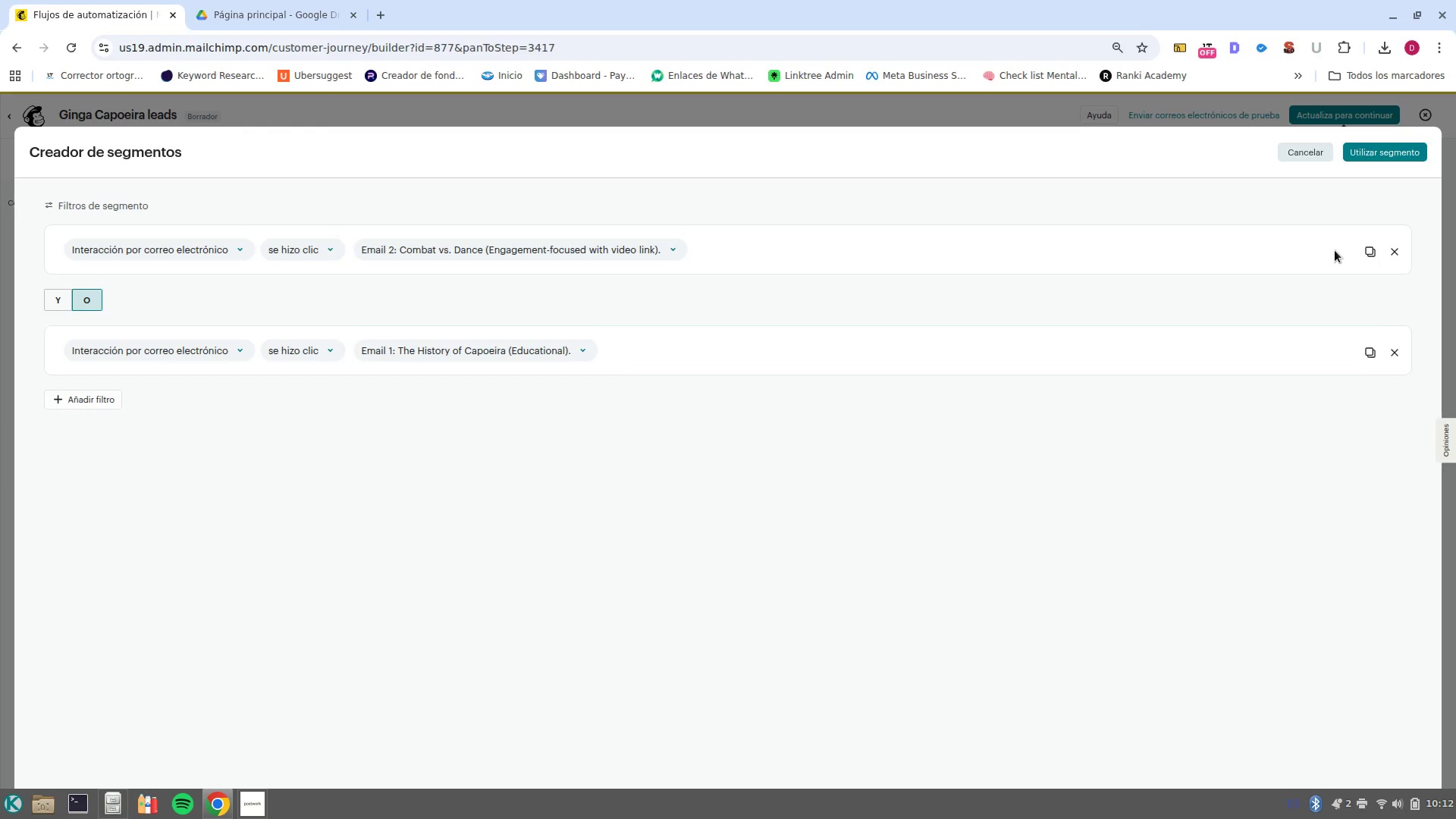 
left_click([1304, 159])
 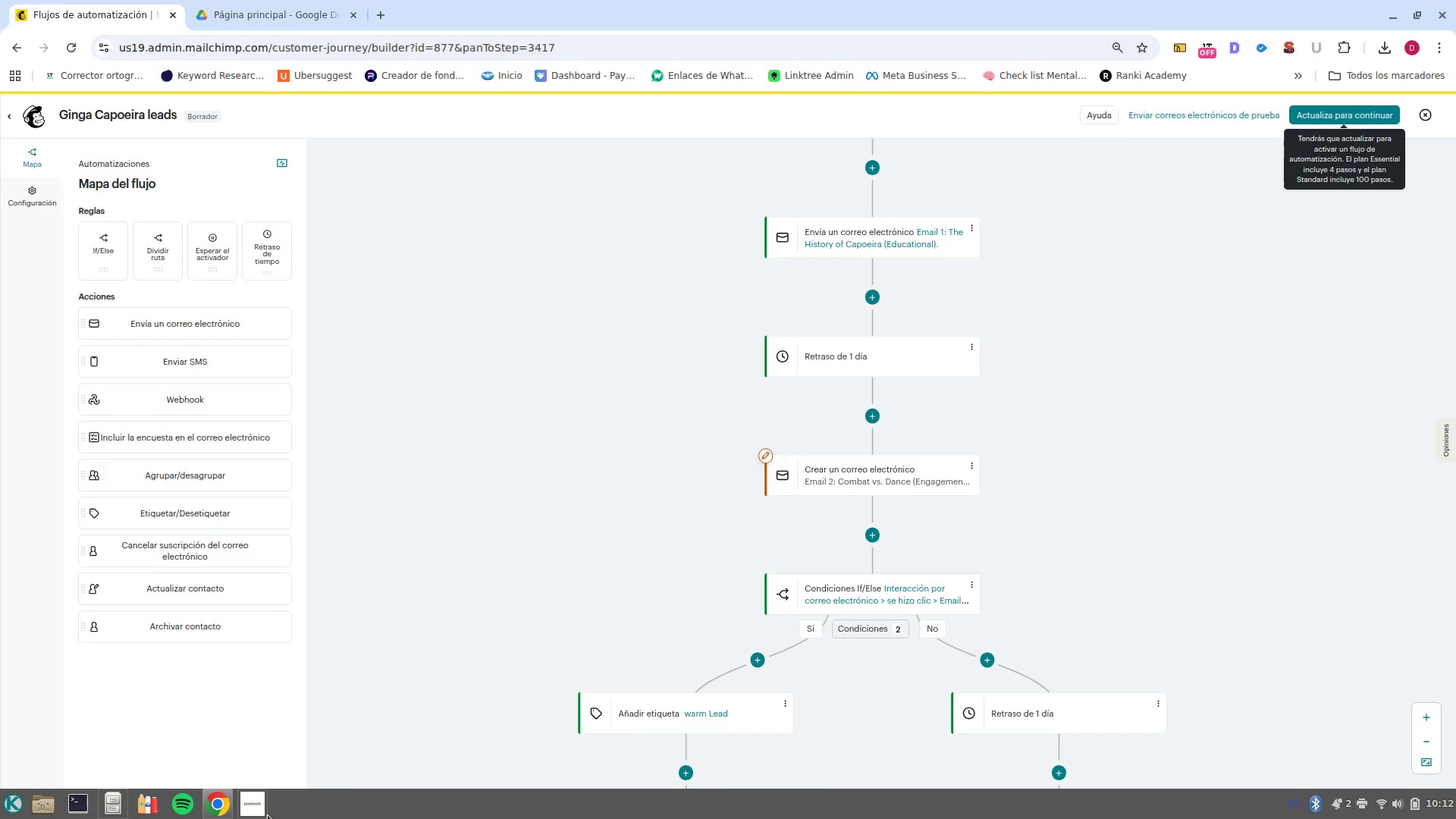 
mouse_move([328, 743])
 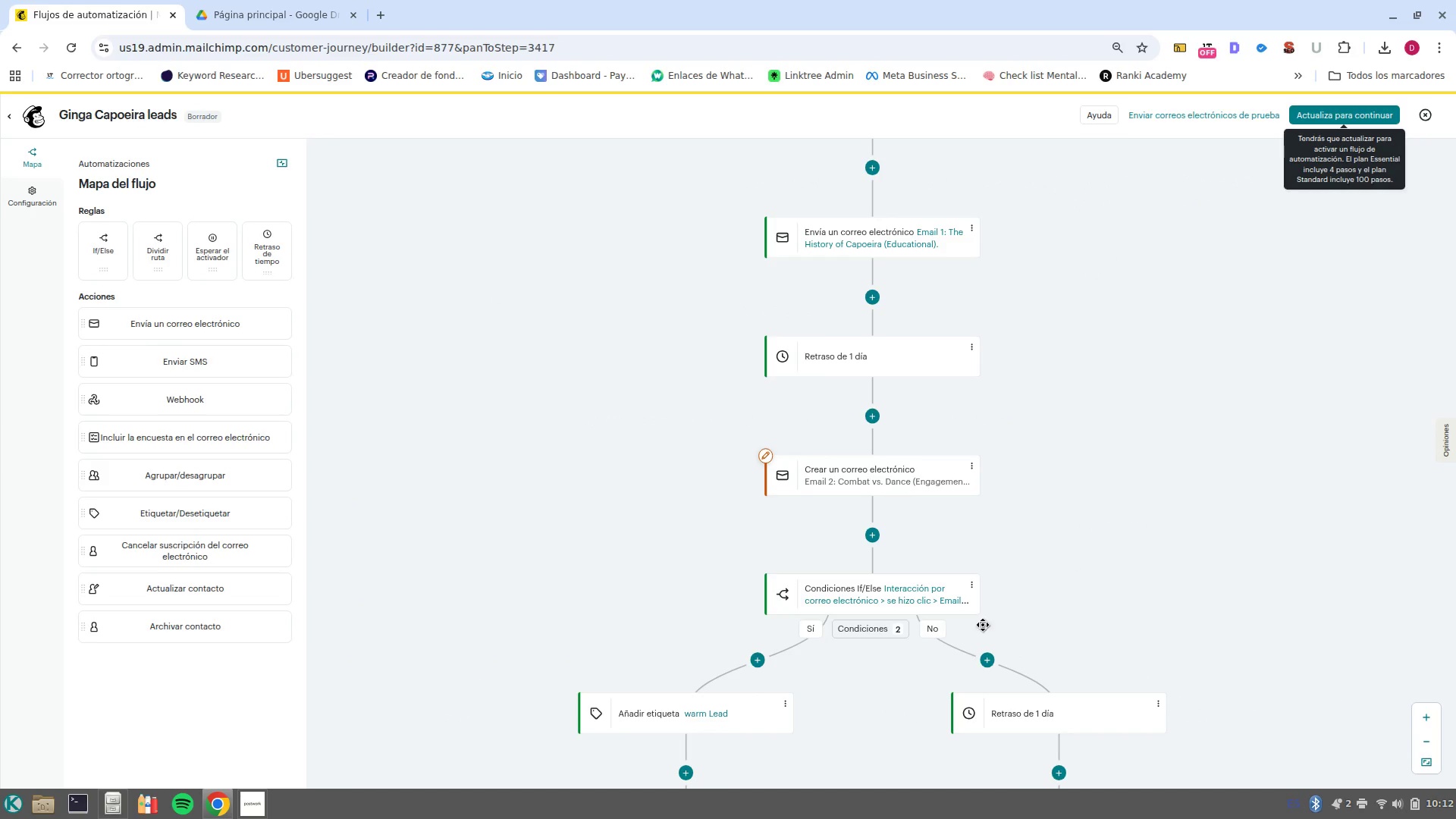 
scroll: coordinate [774, 602], scroll_direction: down, amount: 3.0
 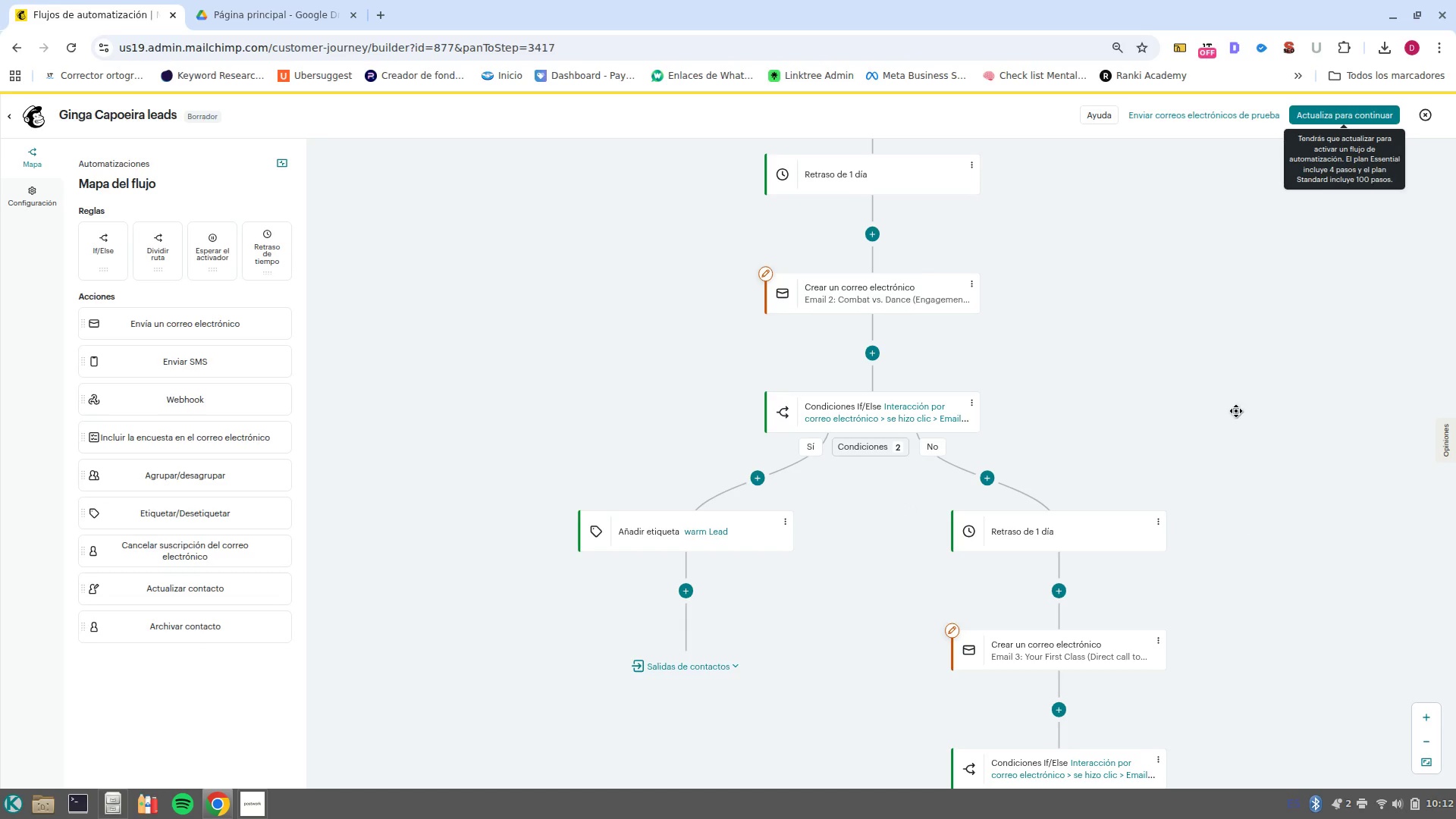 
scroll: coordinate [919, 450], scroll_direction: up, amount: 5.0
 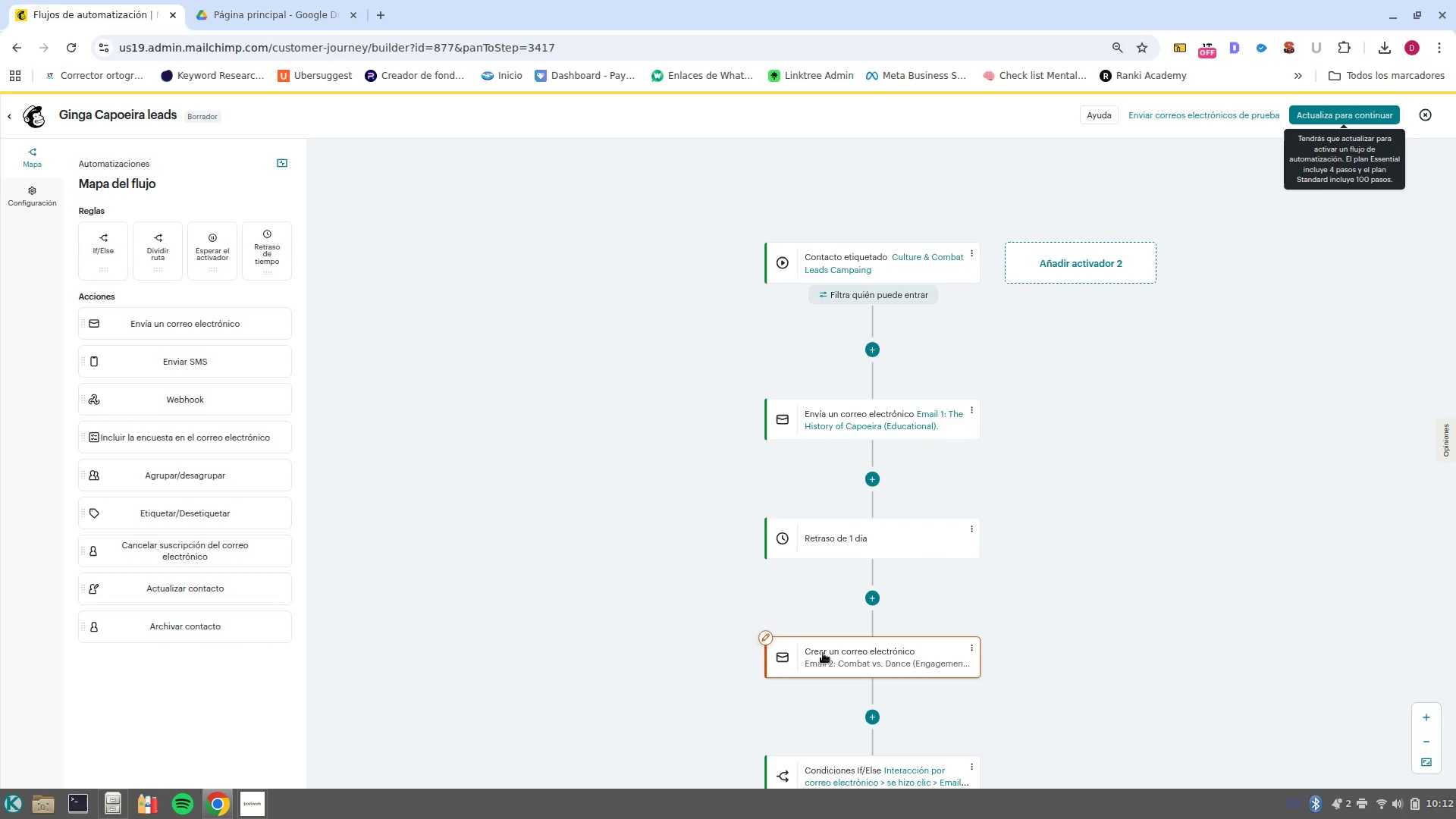 
left_click([824, 656])
 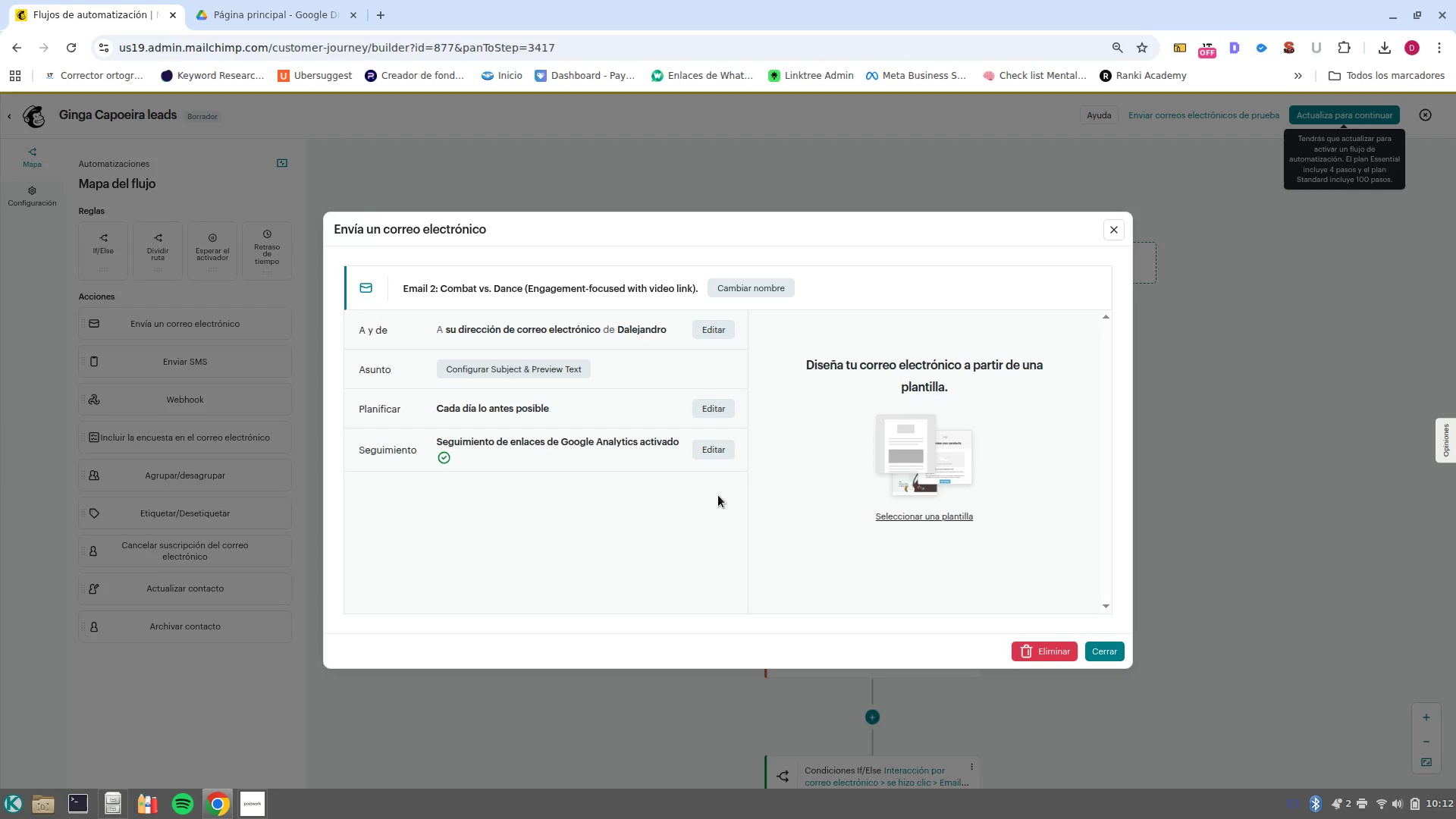 
wait(12.12)
 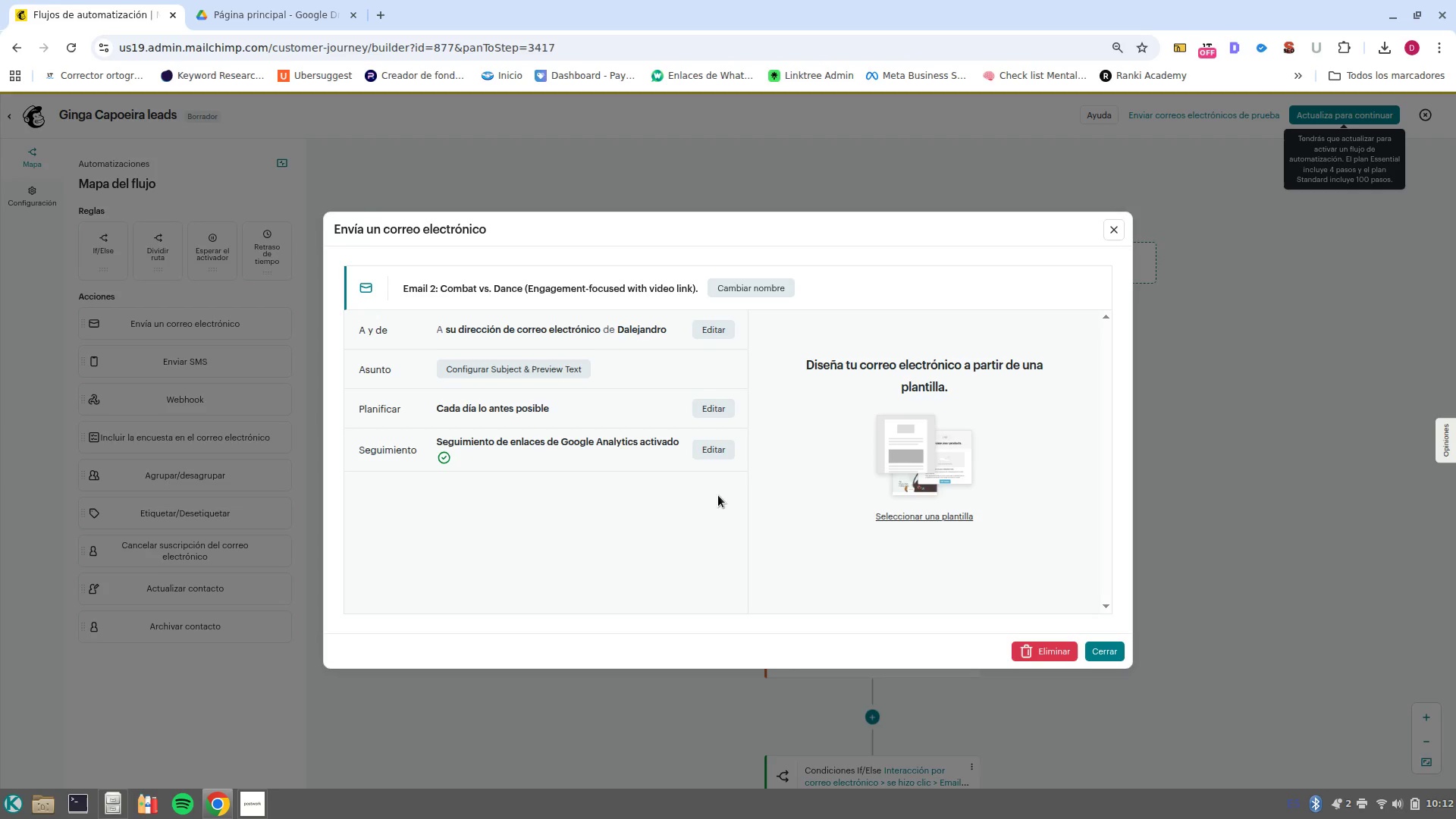 
left_click([718, 336])
 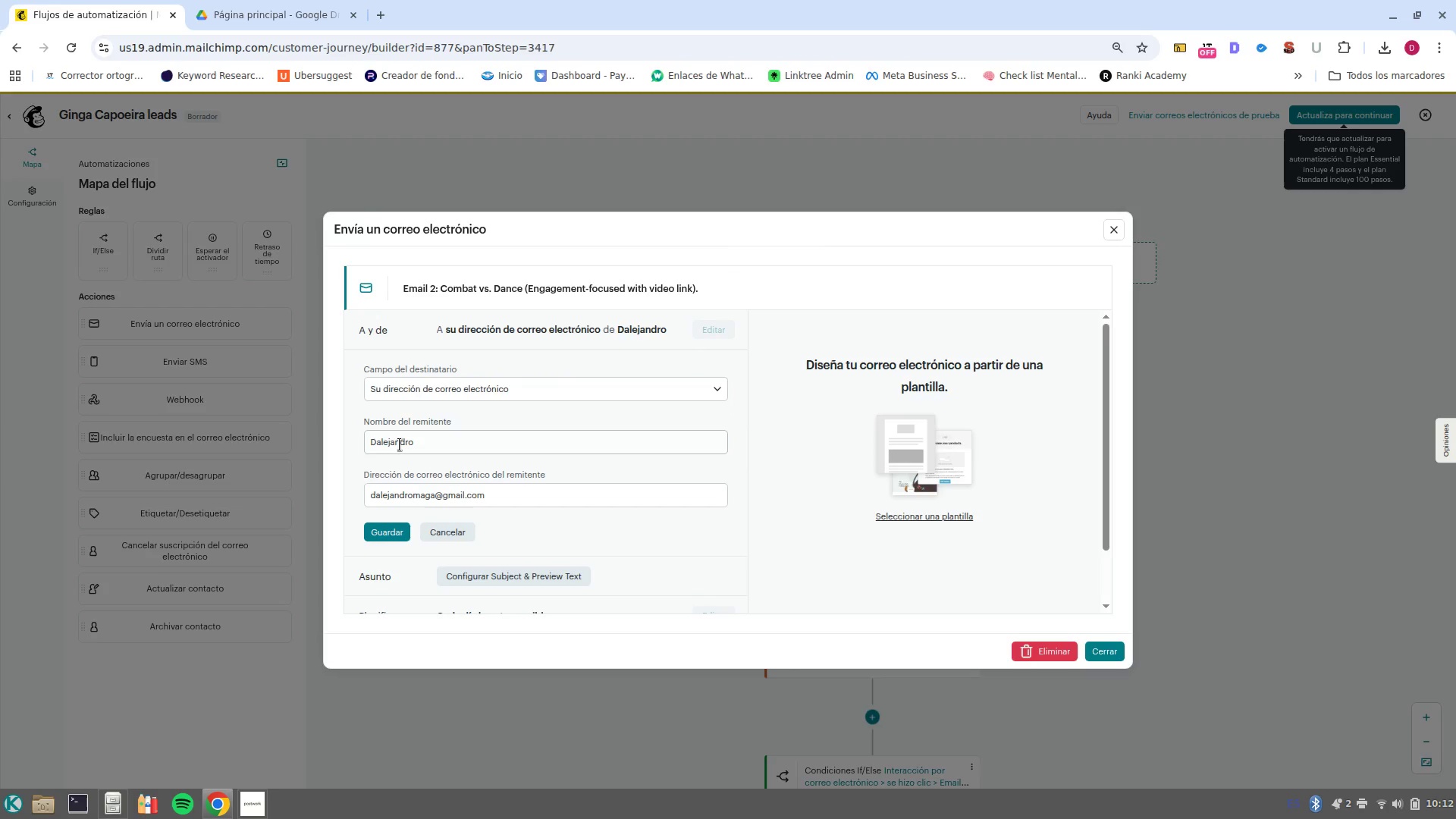 
double_click([400, 443])
 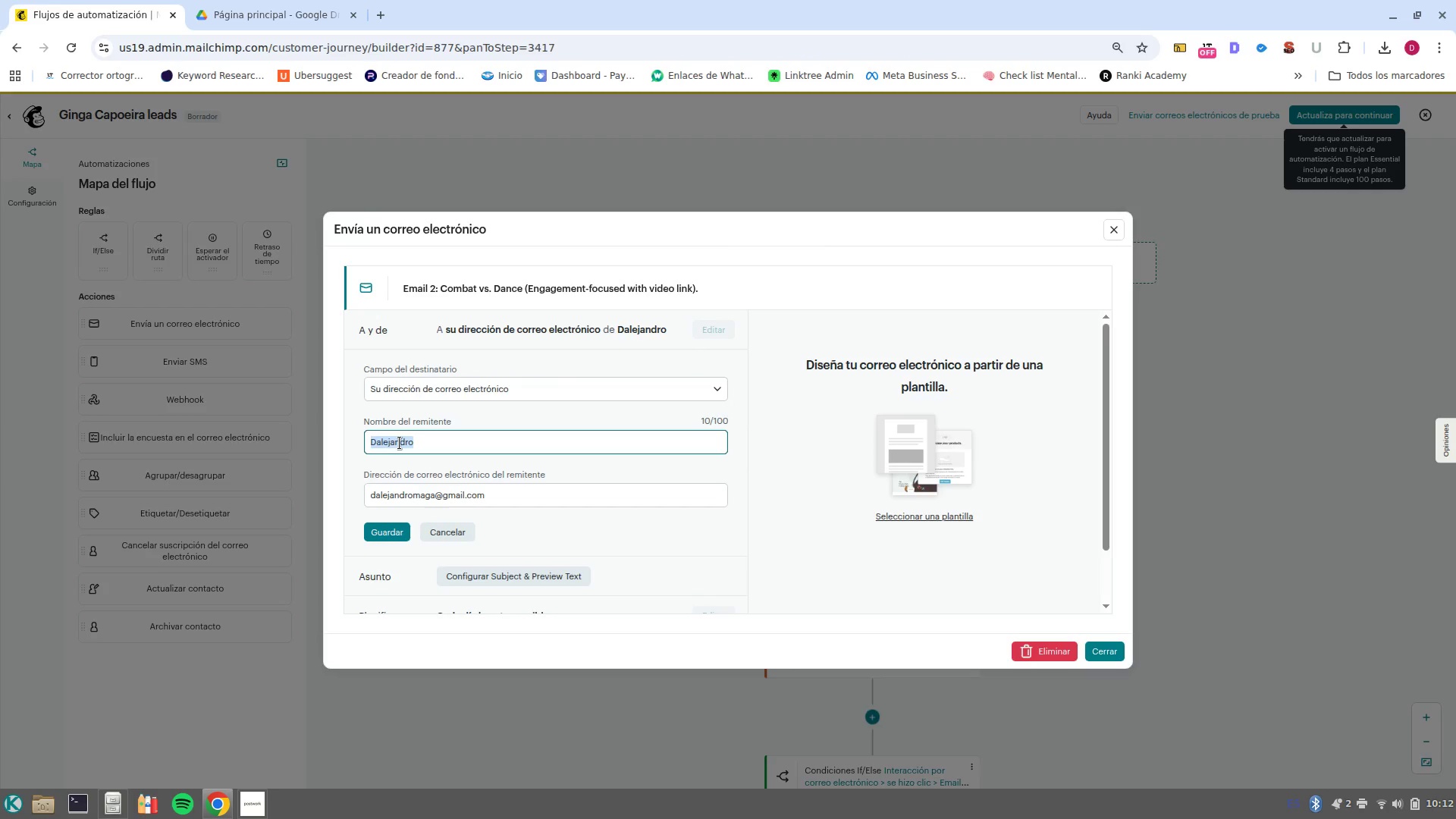 
left_click([400, 443])
 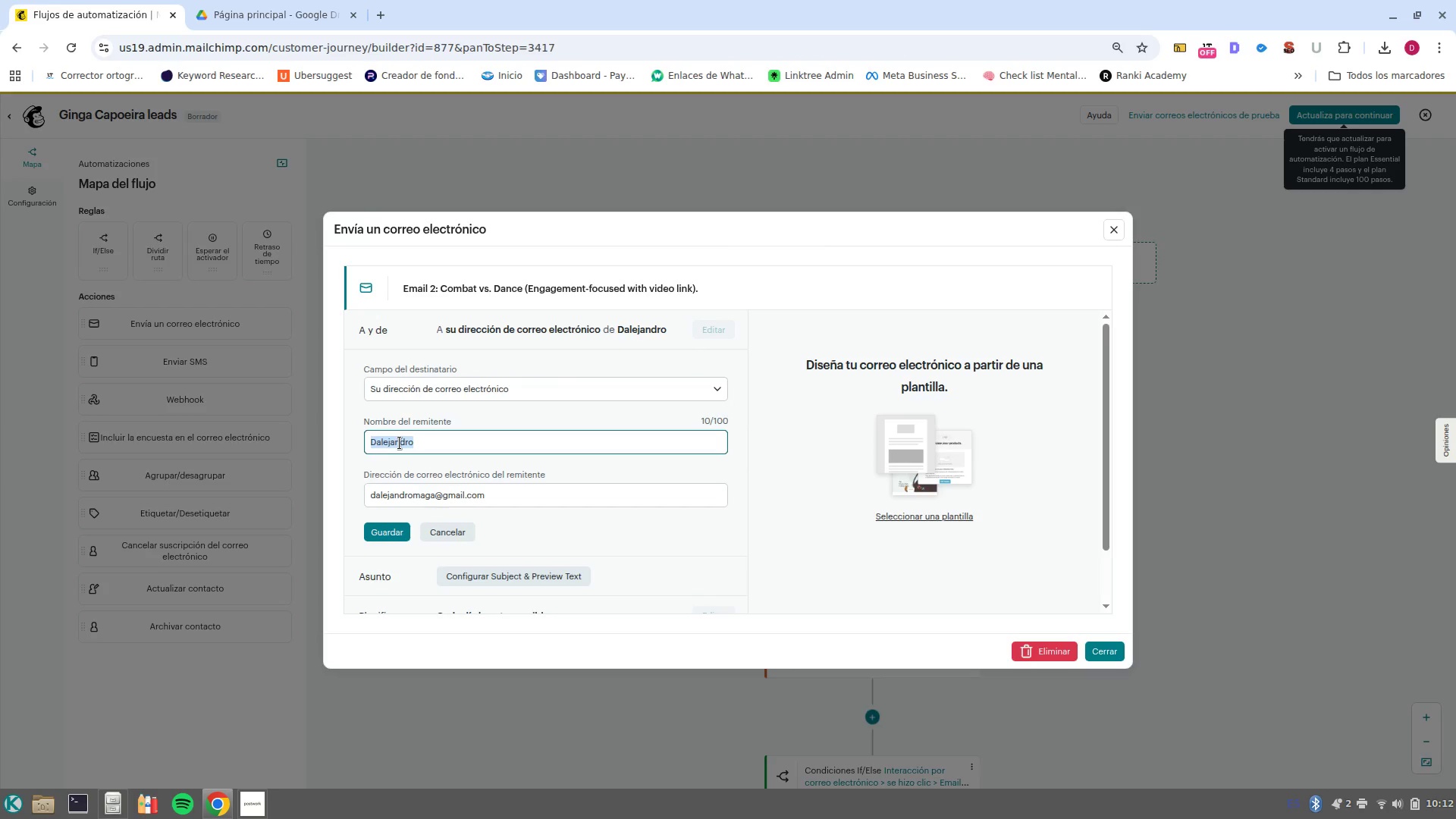 
key(Control+V)
 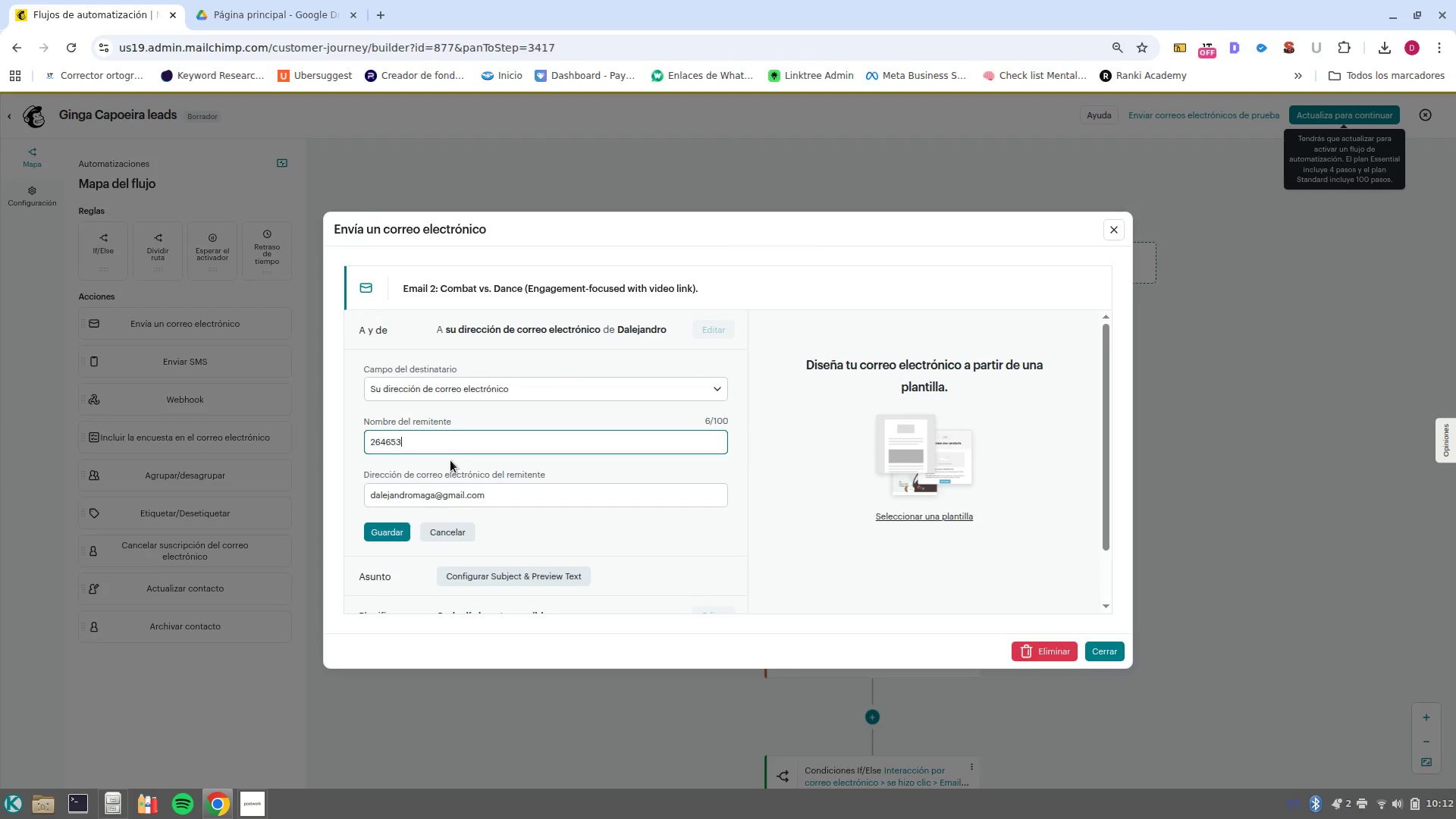 
key(Control+Z)
 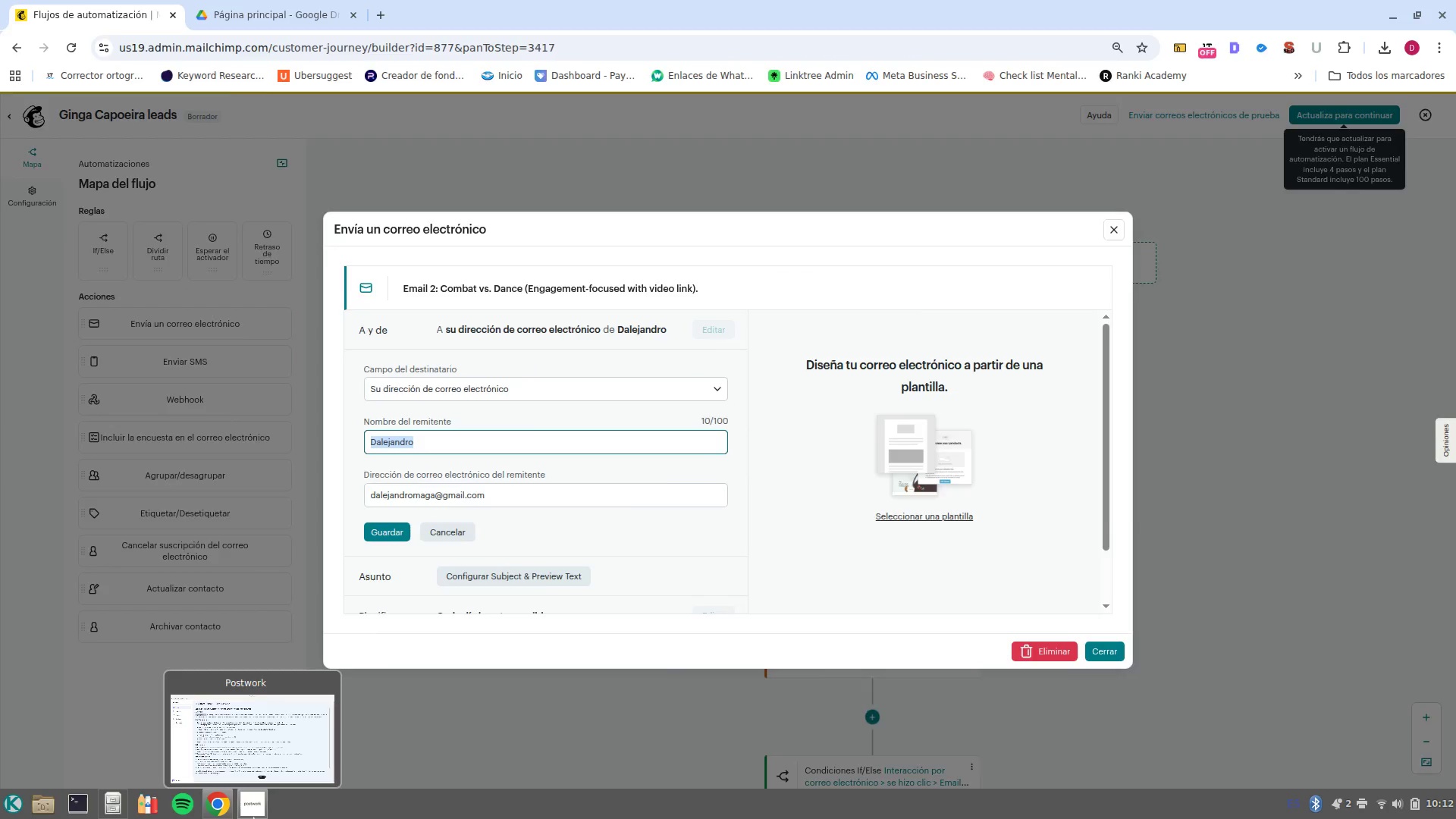 
left_click([260, 761])